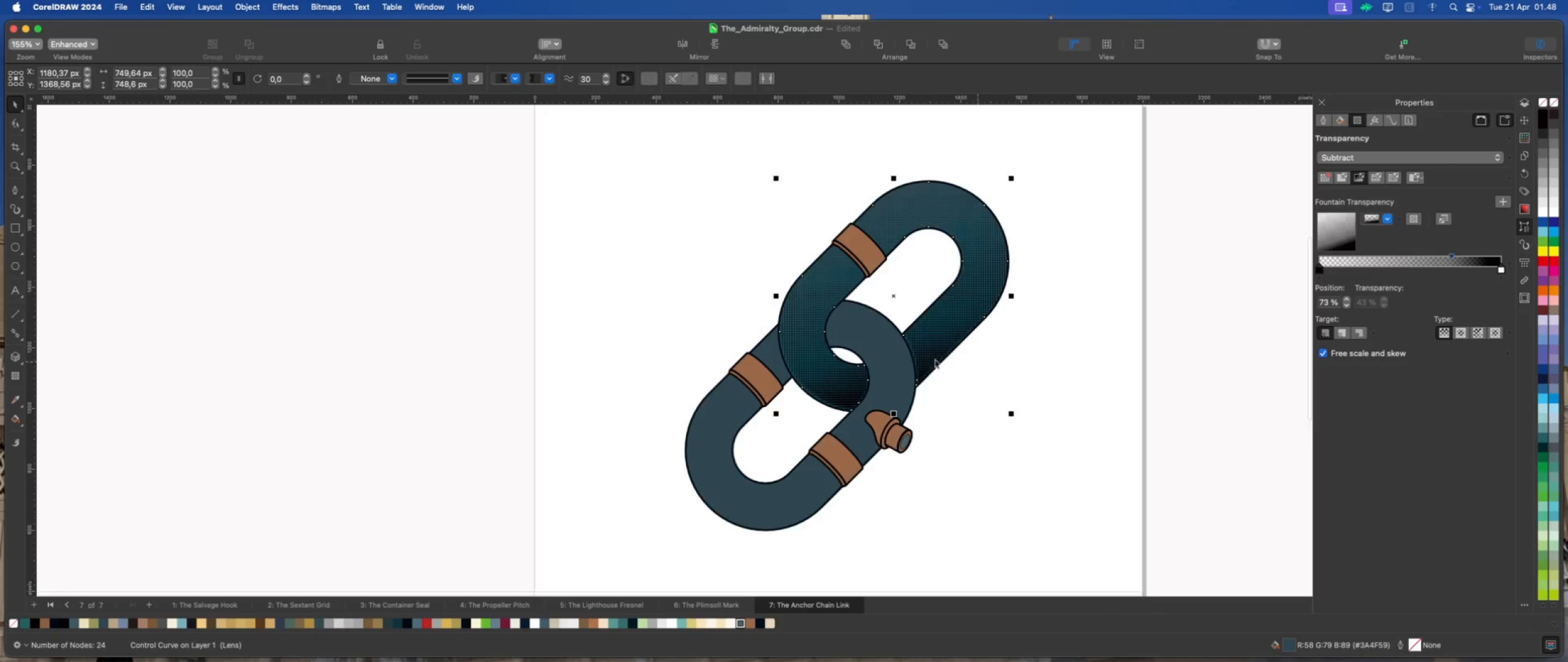 
scroll: coordinate [923, 356], scroll_direction: up, amount: 2.0
 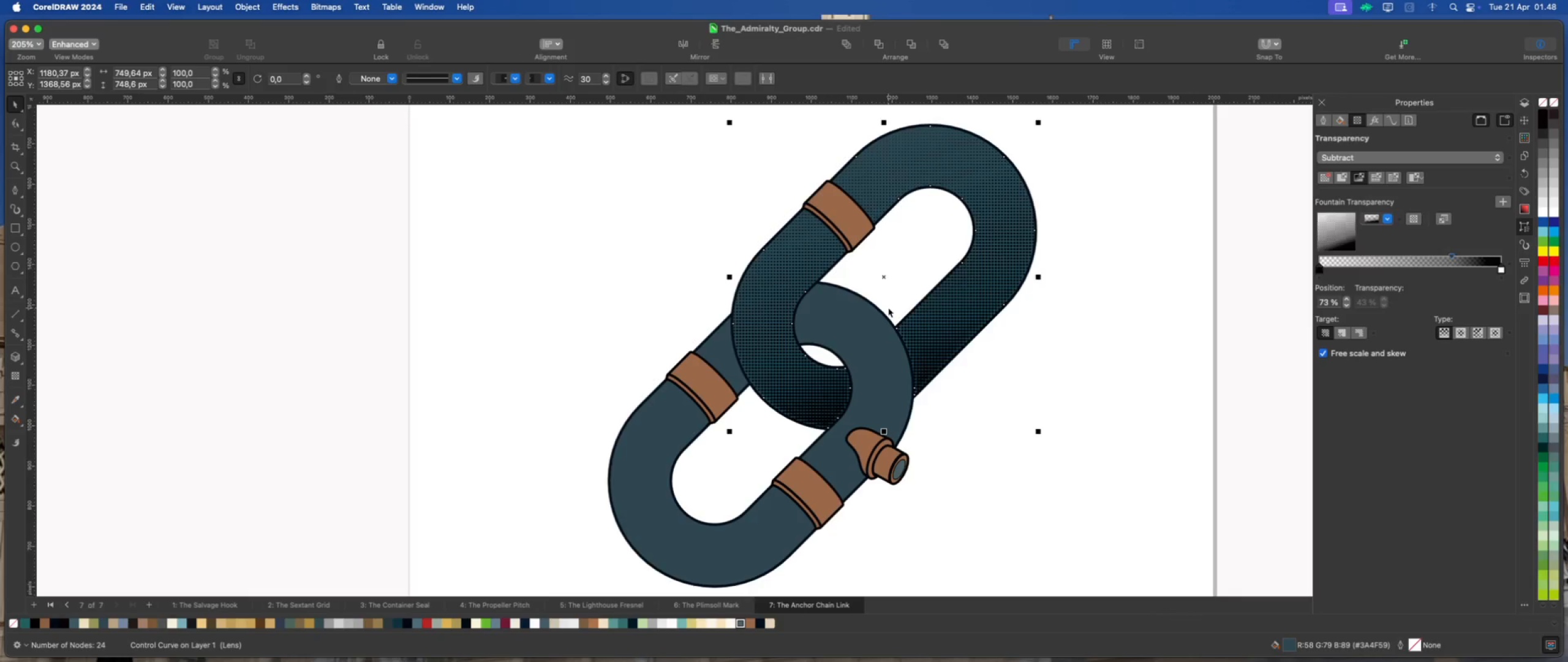 
wait(13.29)
 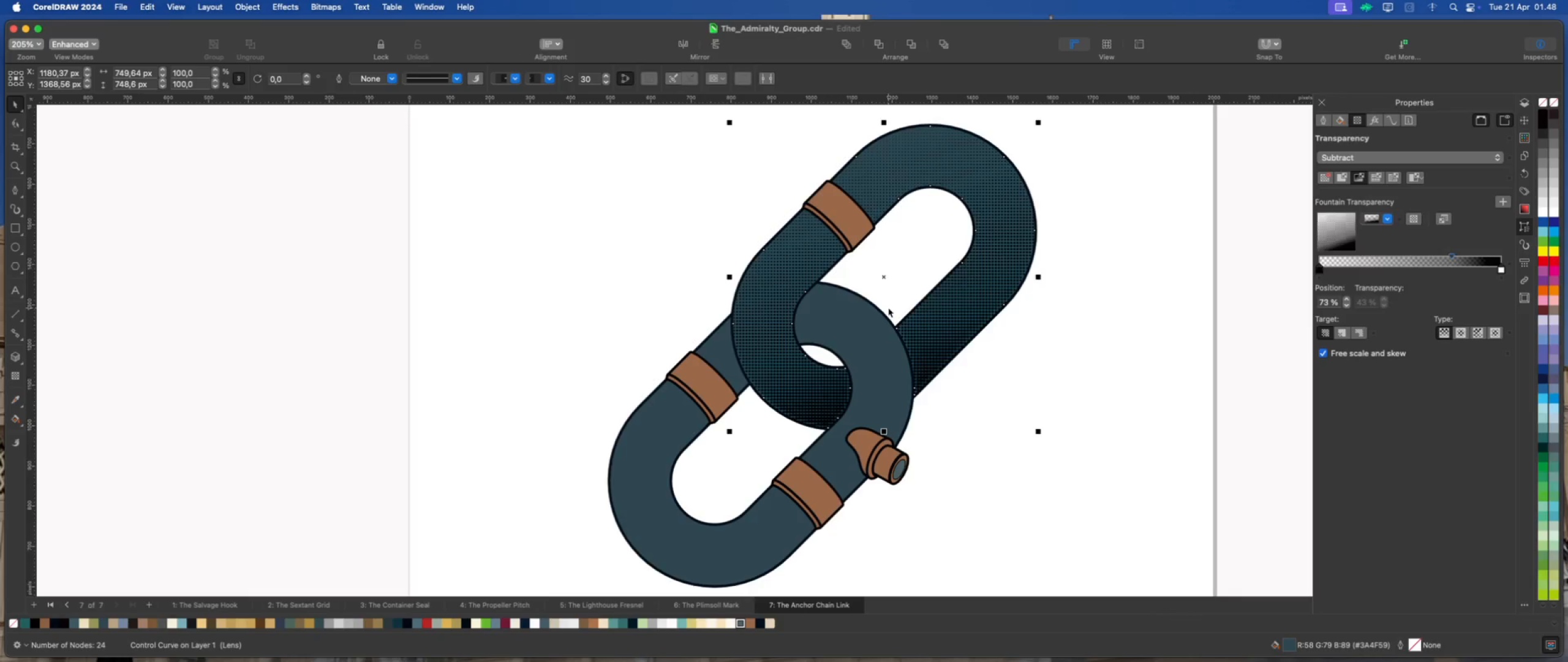 
scroll: coordinate [799, 246], scroll_direction: up, amount: 1.0
 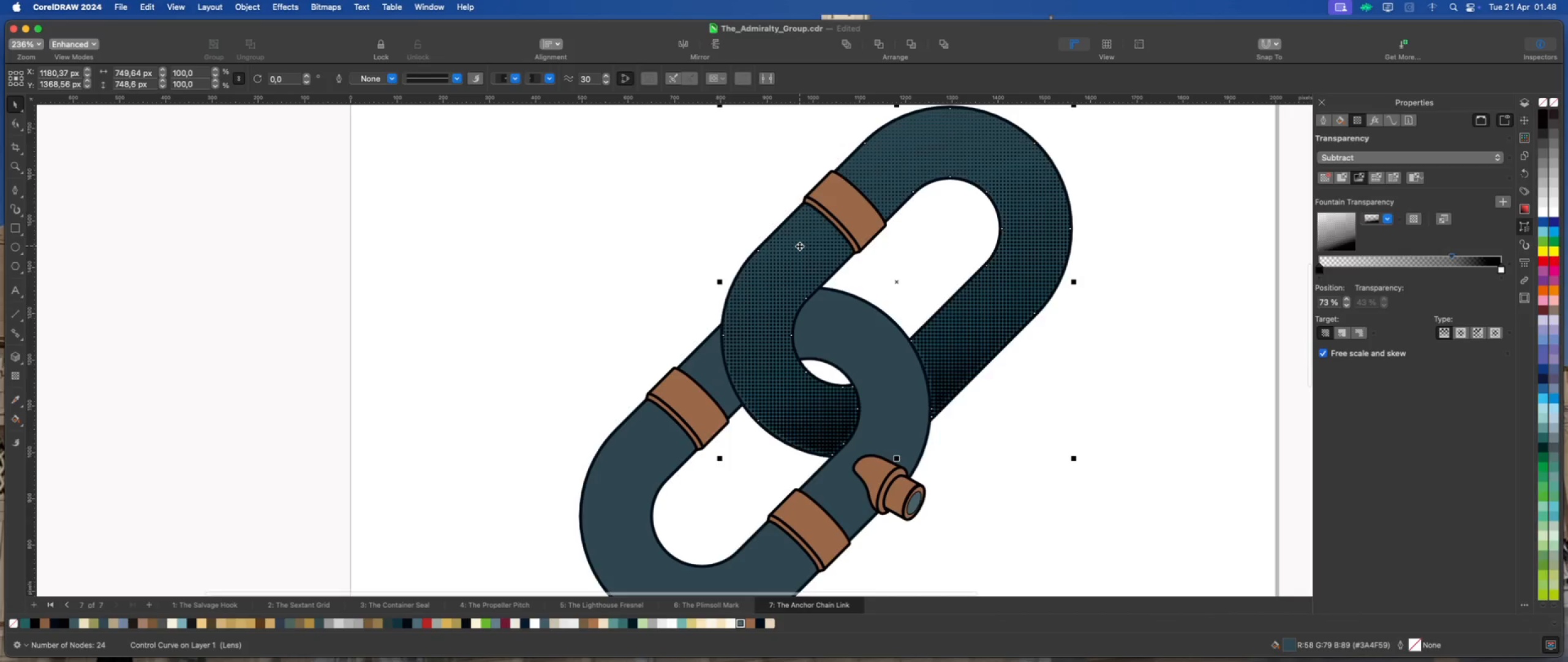 
mouse_move([777, 230])
 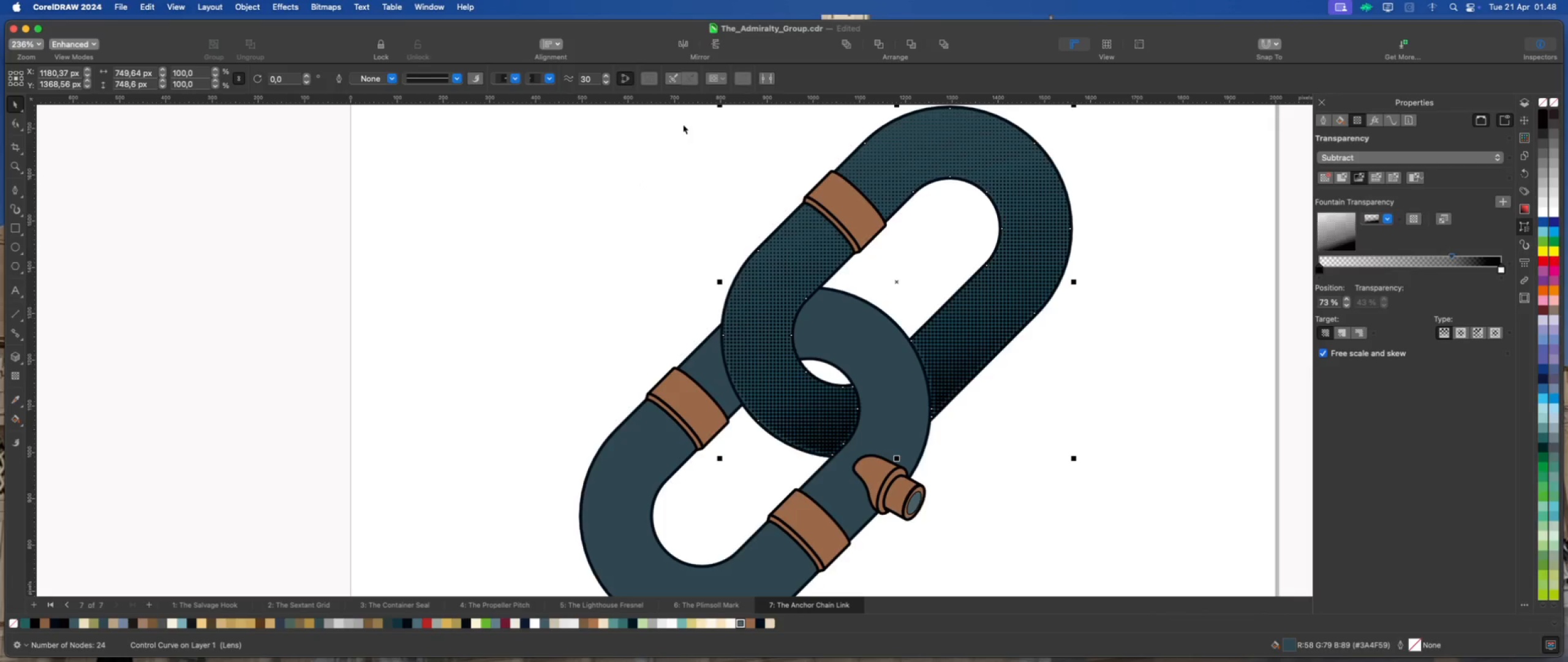 
right_click([932, 154])
 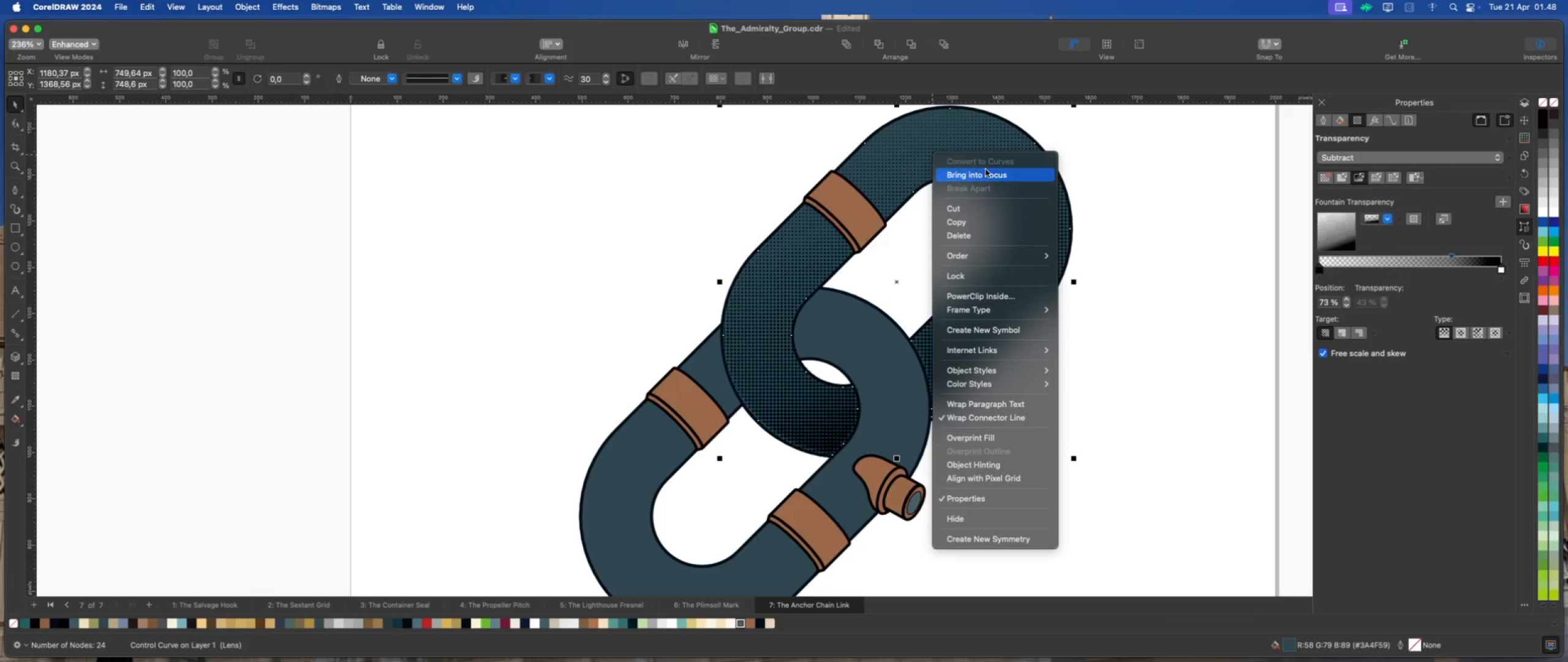 
left_click([1147, 185])
 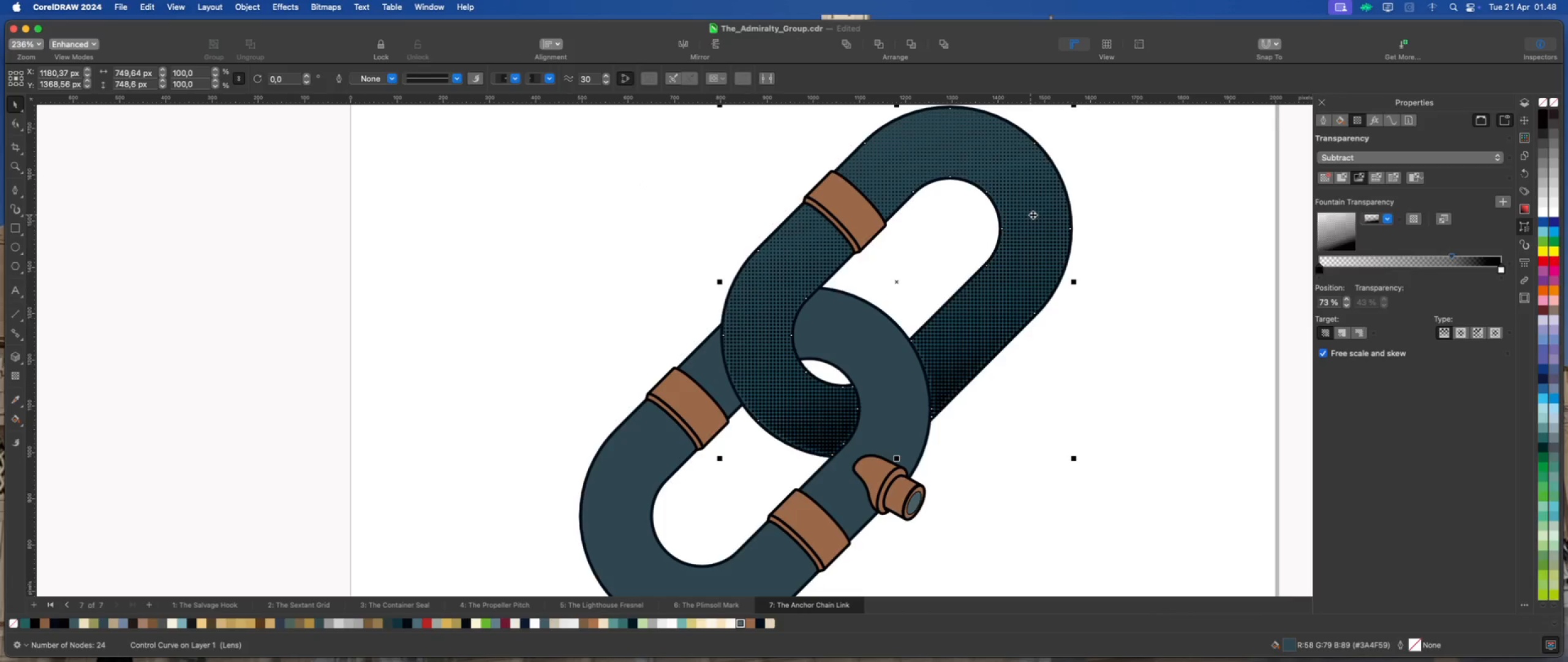 
left_click([1125, 215])
 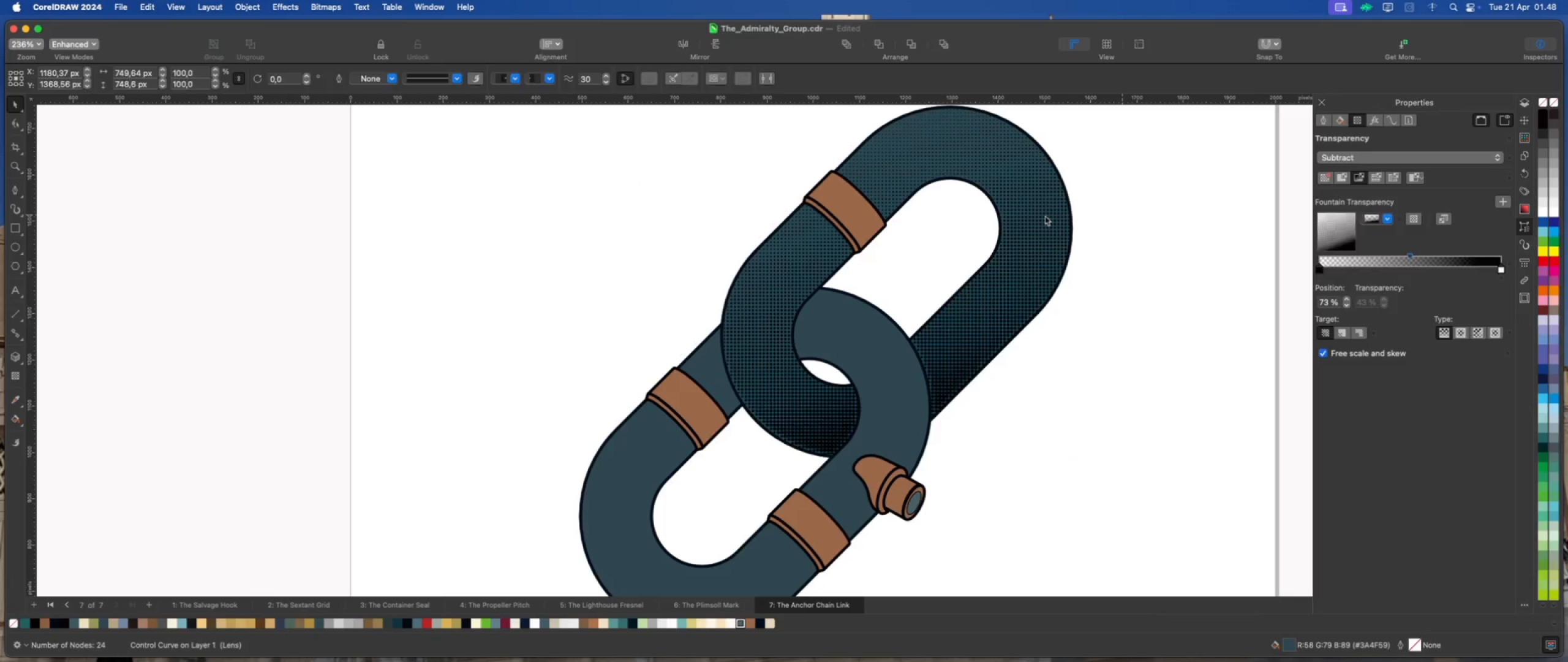 
left_click([1045, 216])
 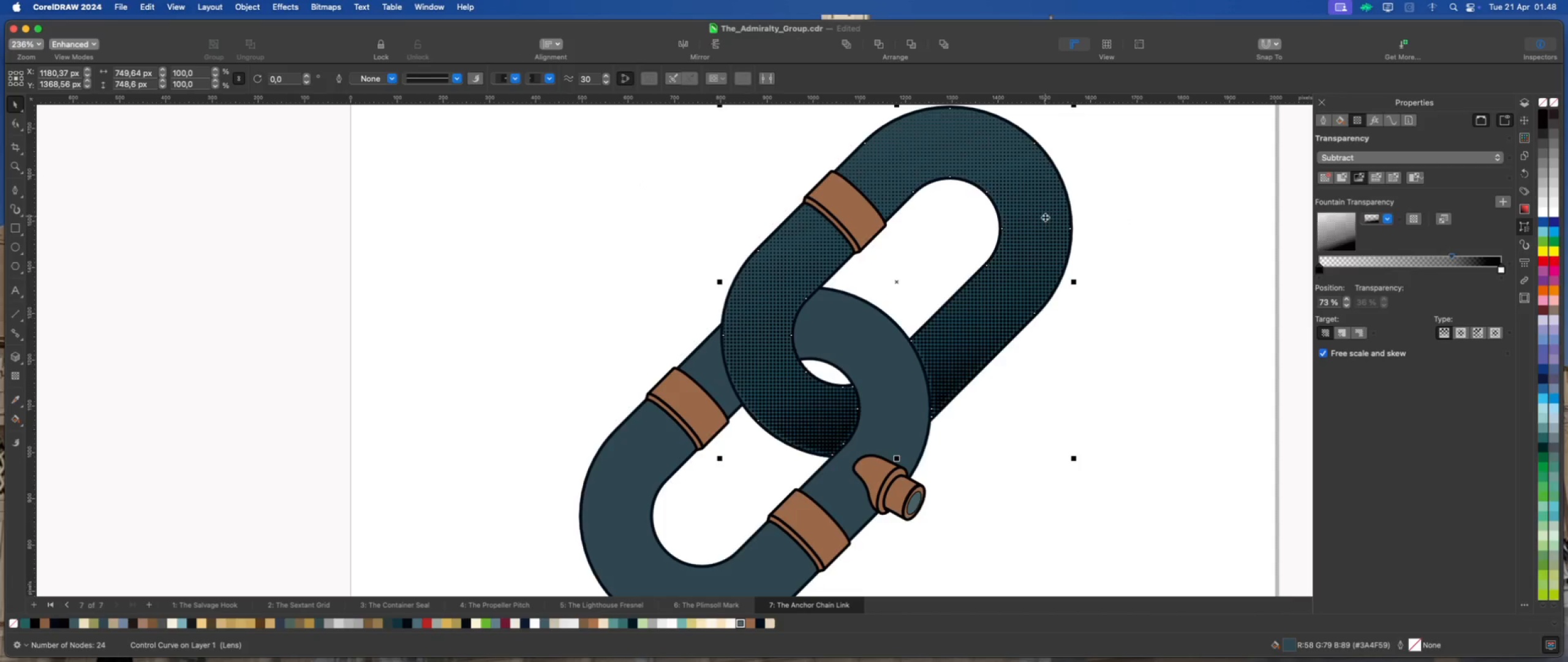 
mouse_move([984, 257])
 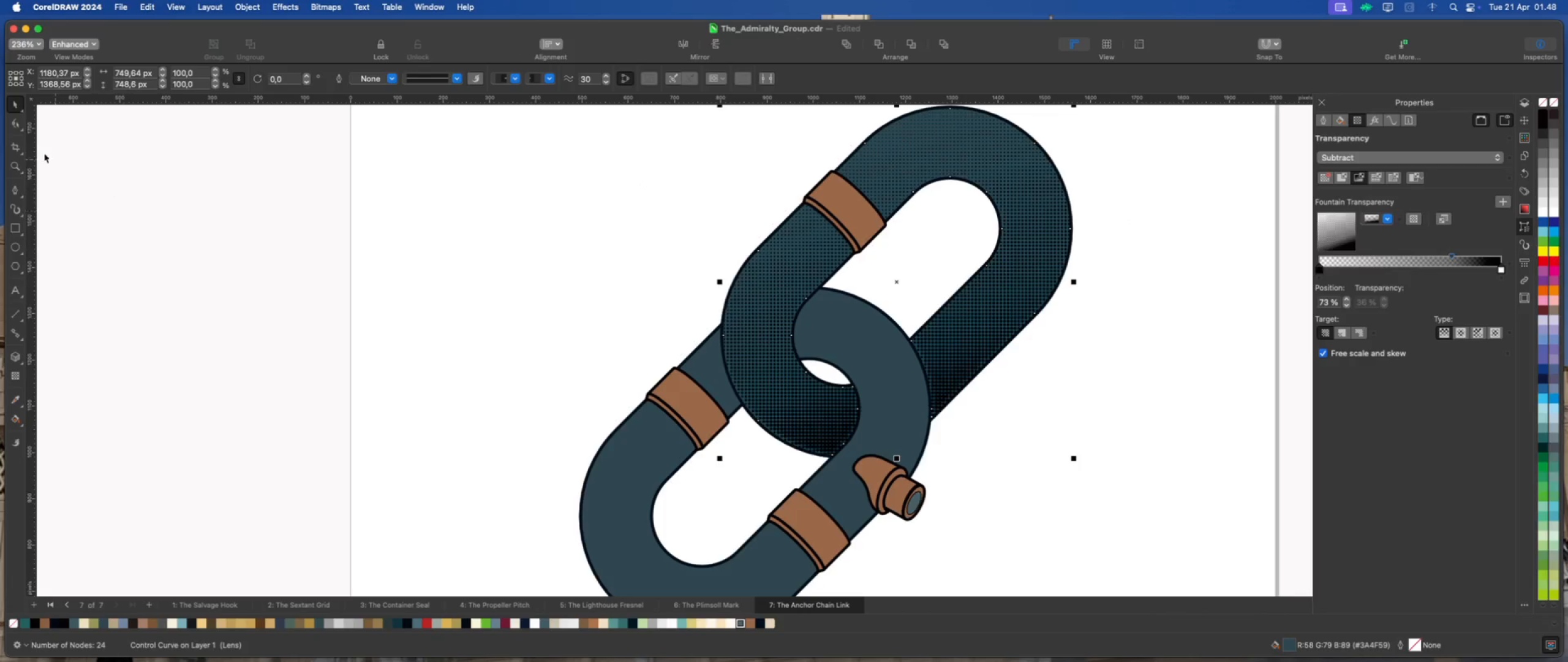 
left_click([17, 120])
 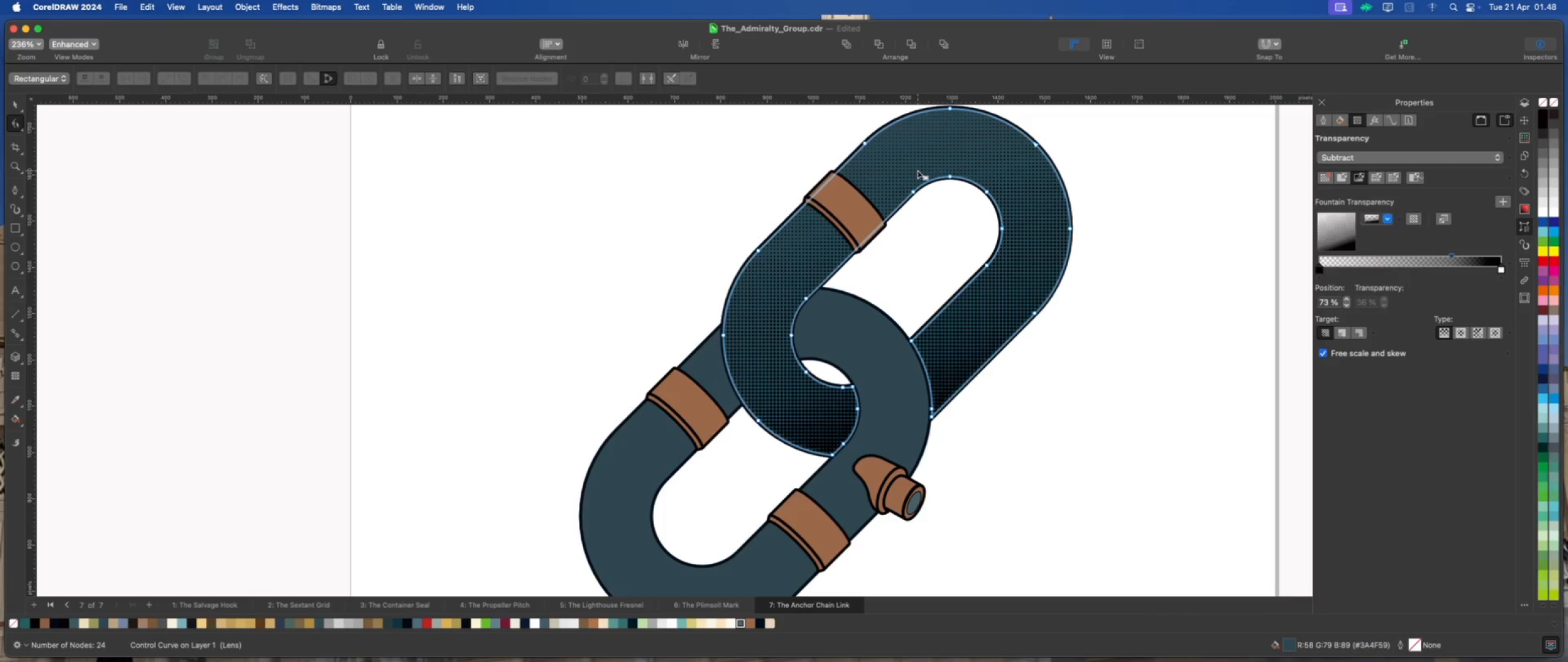 
wait(9.46)
 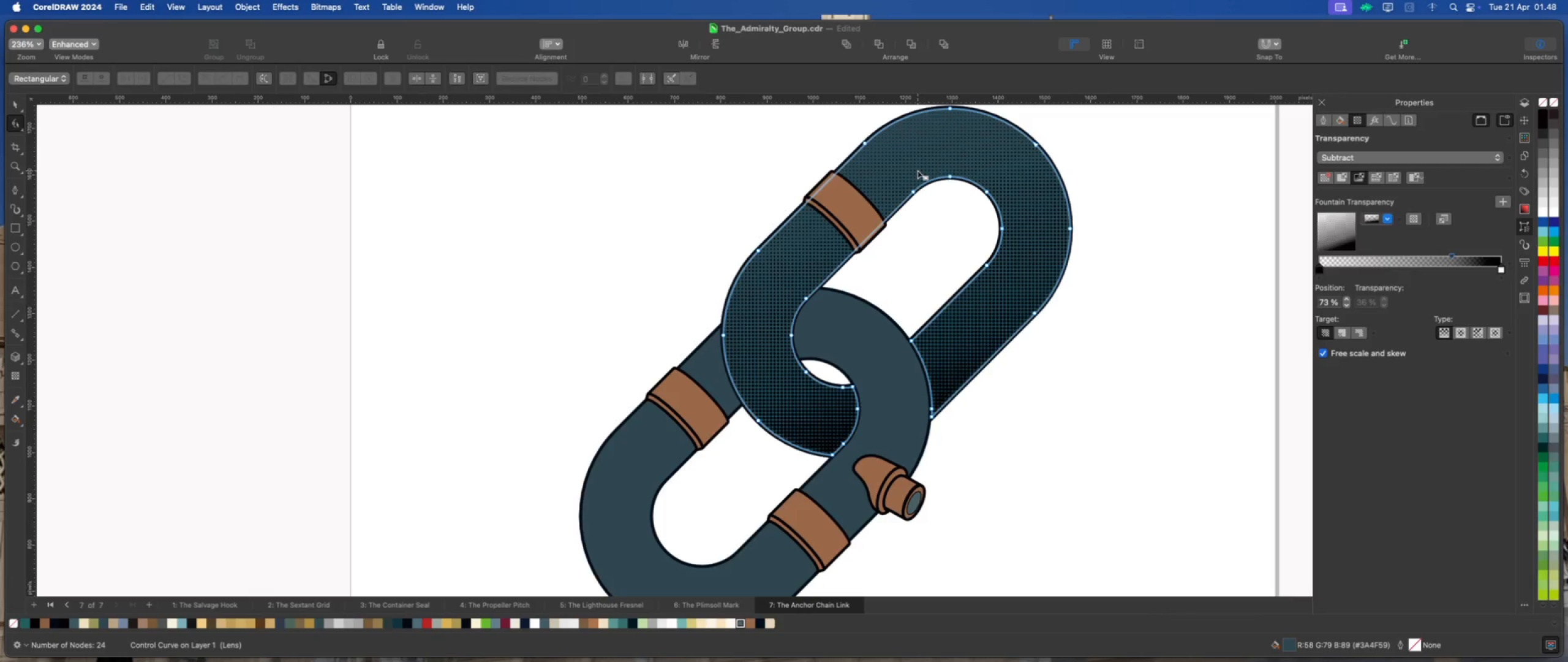 
left_click([15, 191])
 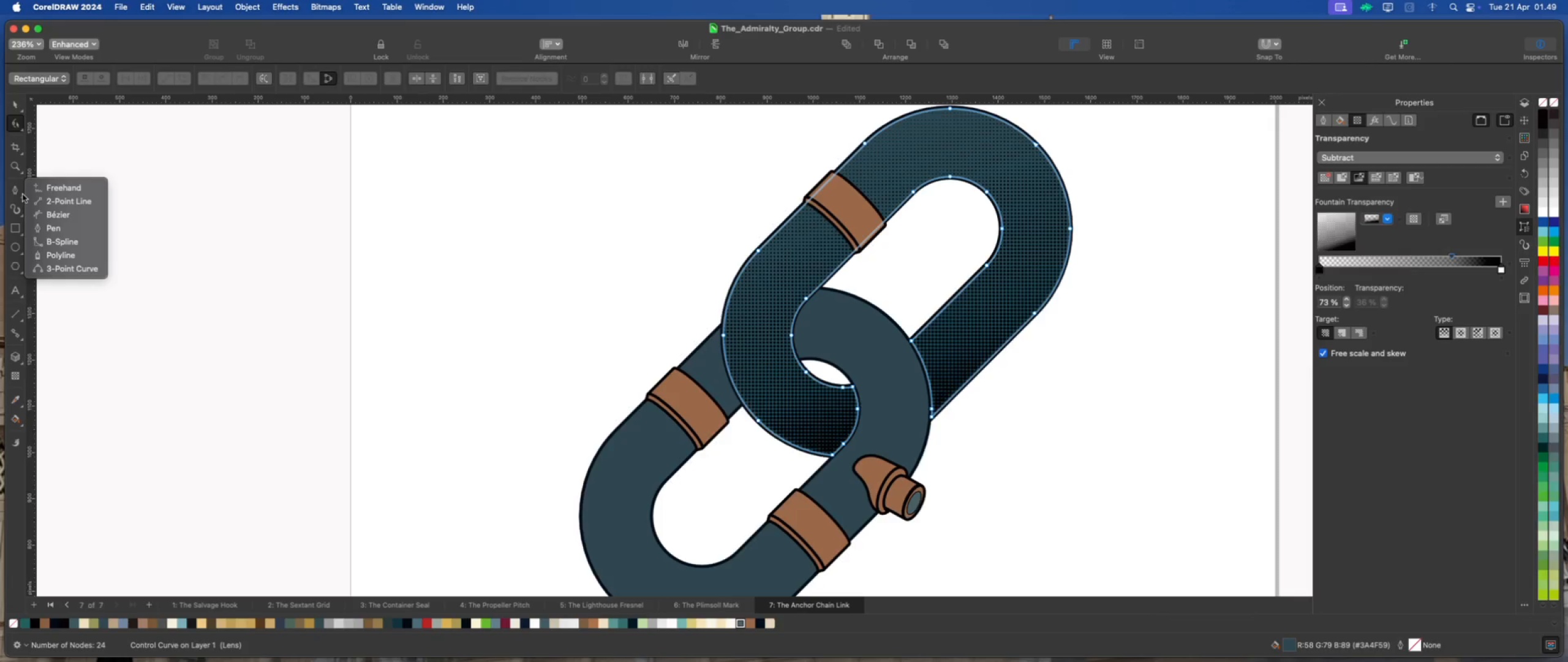 
wait(10.06)
 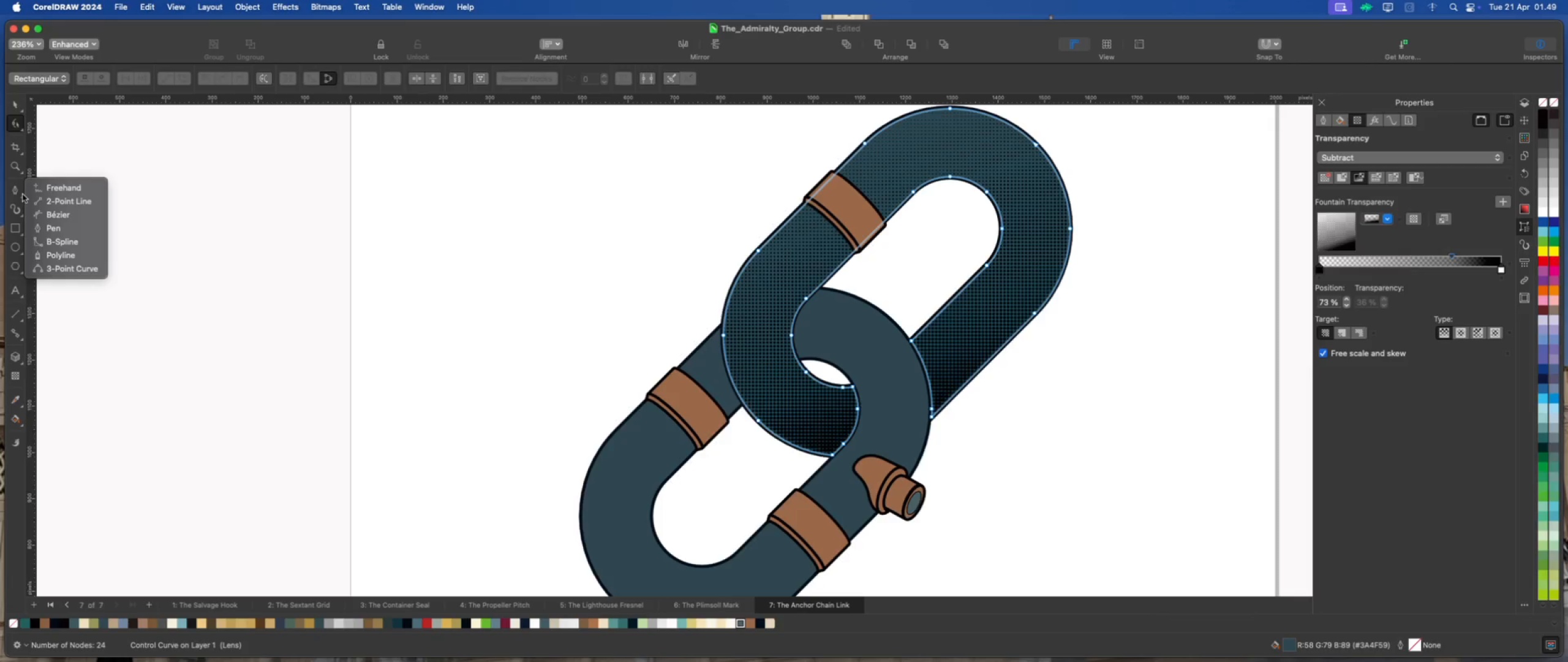 
left_click([81, 192])
 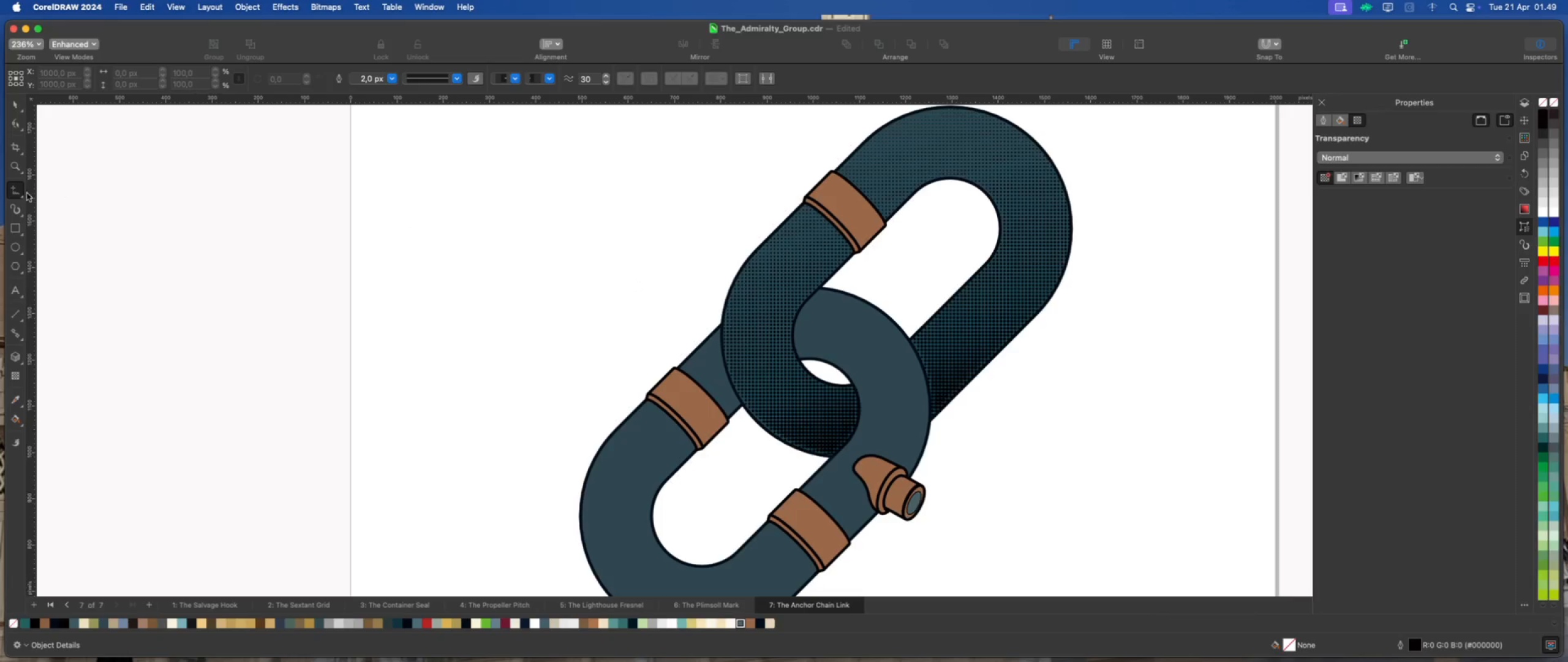 
left_click([19, 196])
 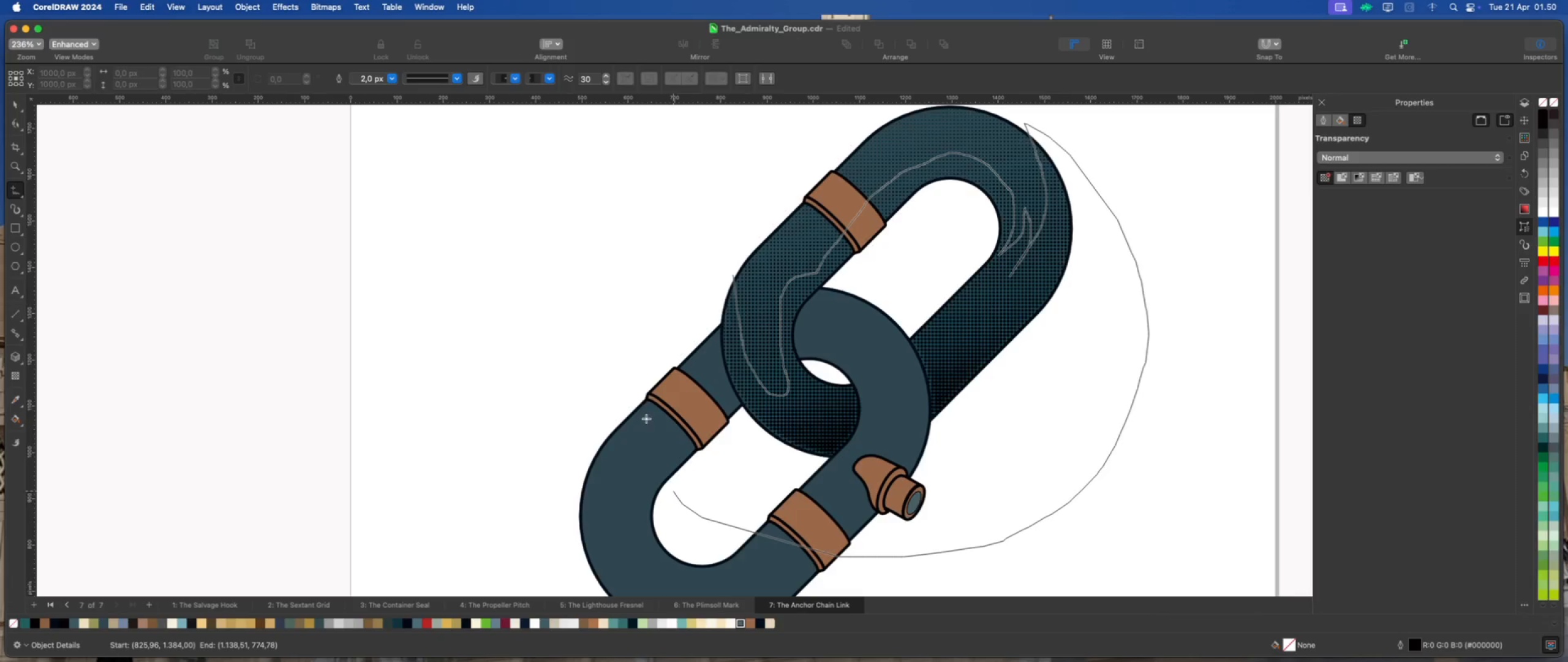 
wait(52.57)
 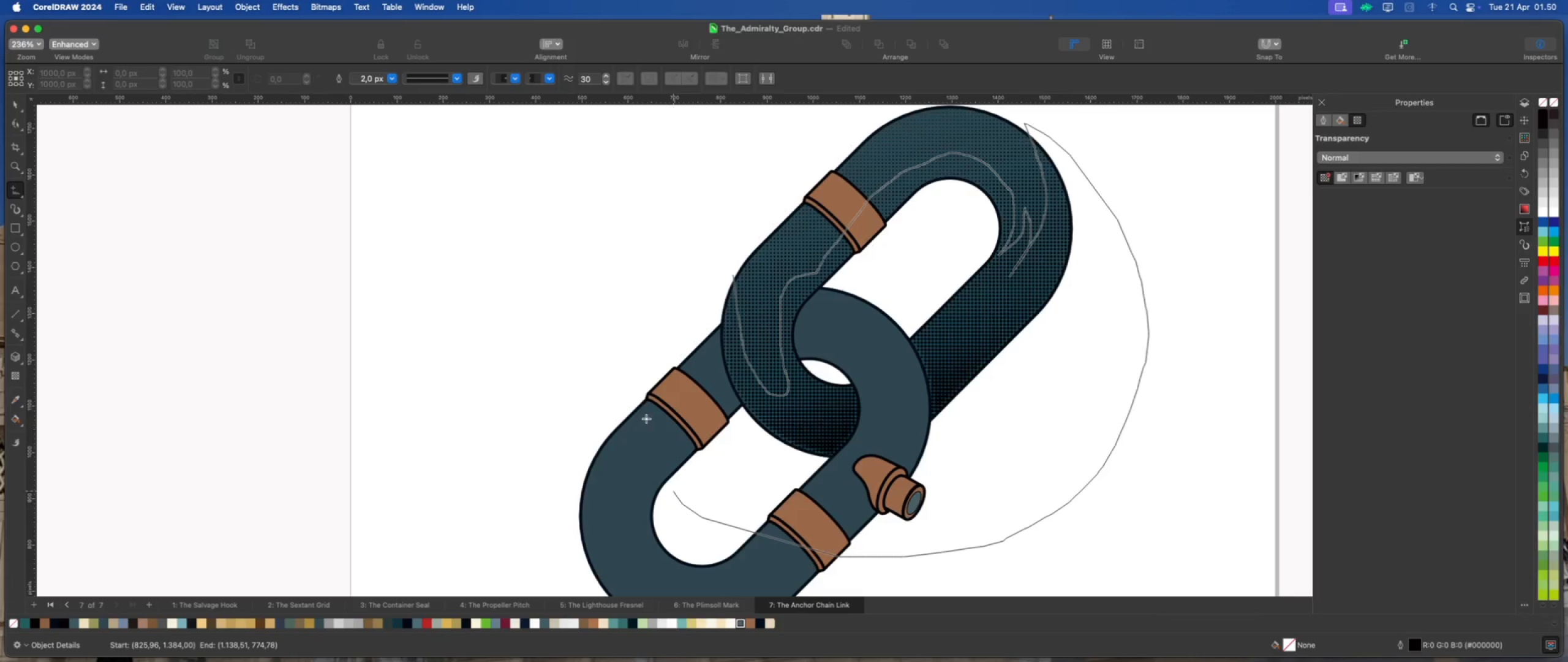 
left_click([499, 191])
 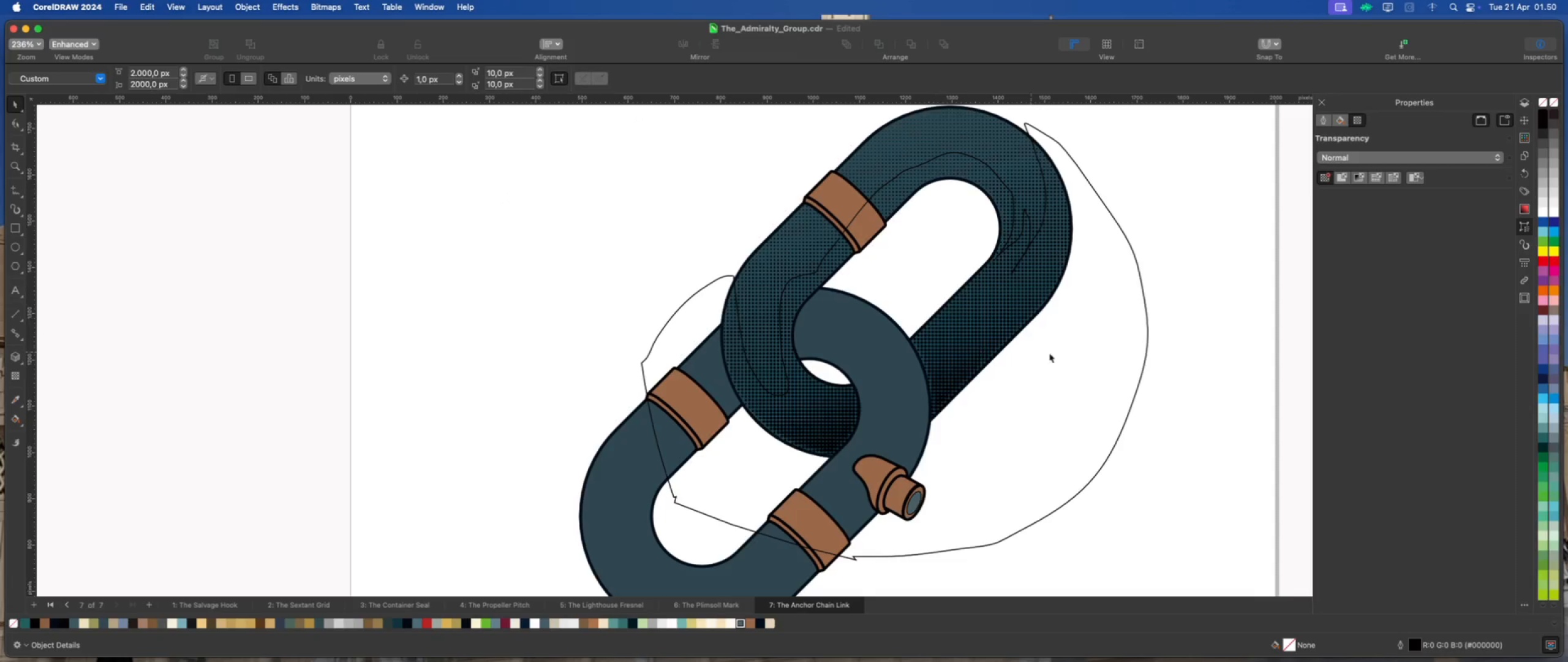 
left_click([1055, 353])
 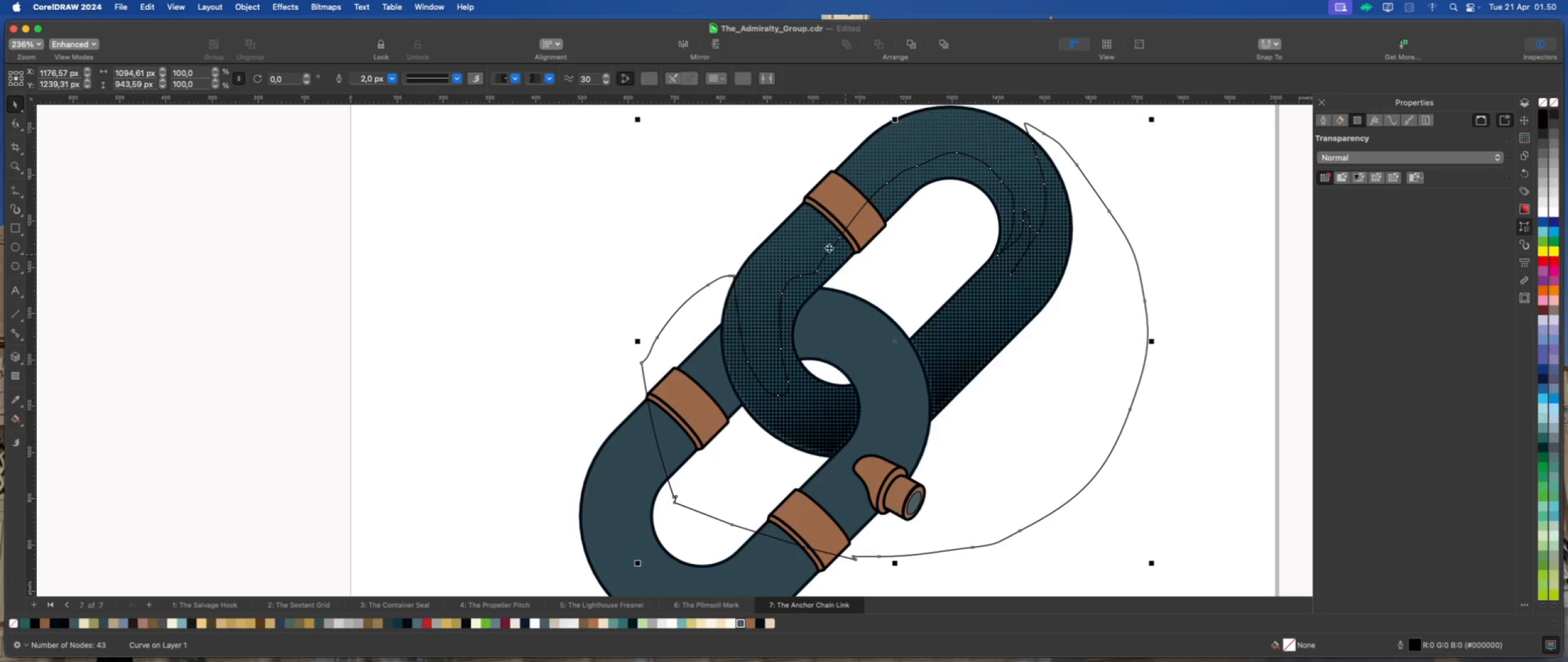 
hold_key(key=ShiftLeft, duration=1.06)
left_click([805, 227])
 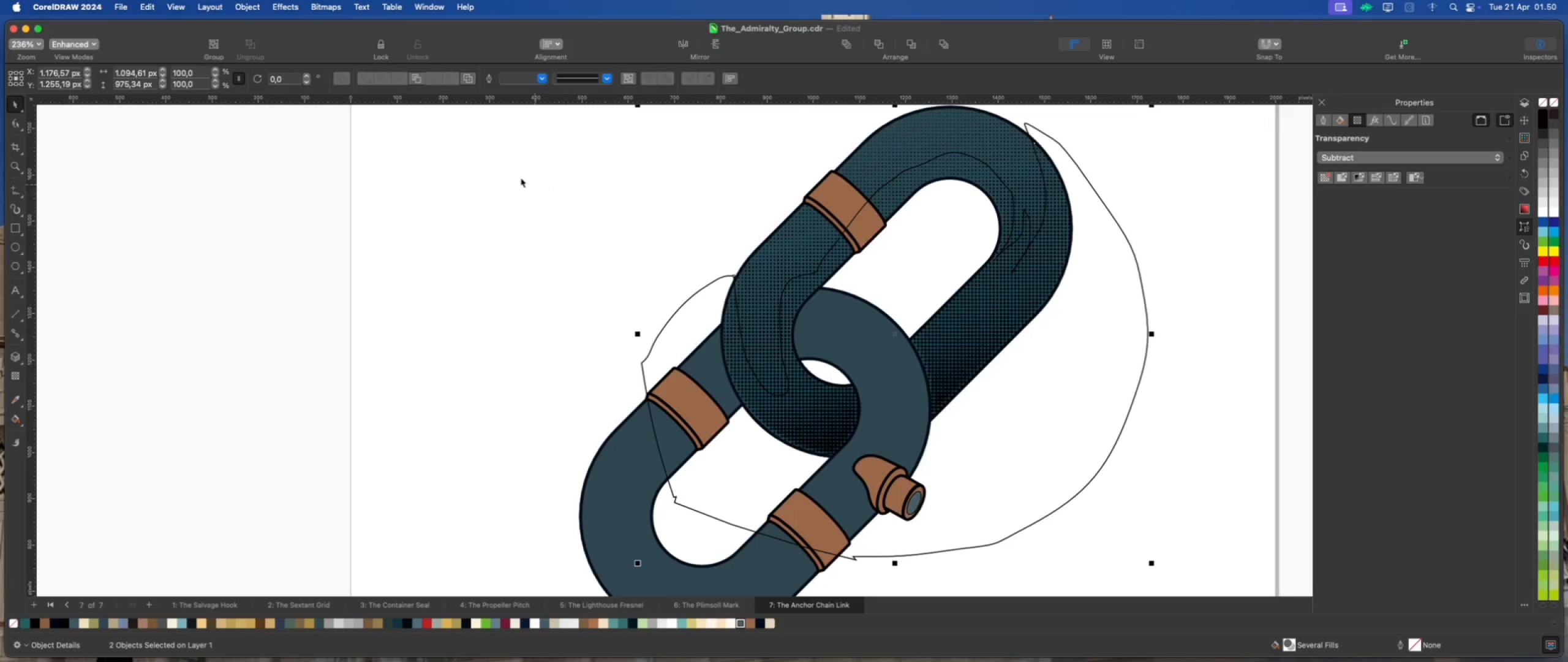 
left_click([573, 200])
 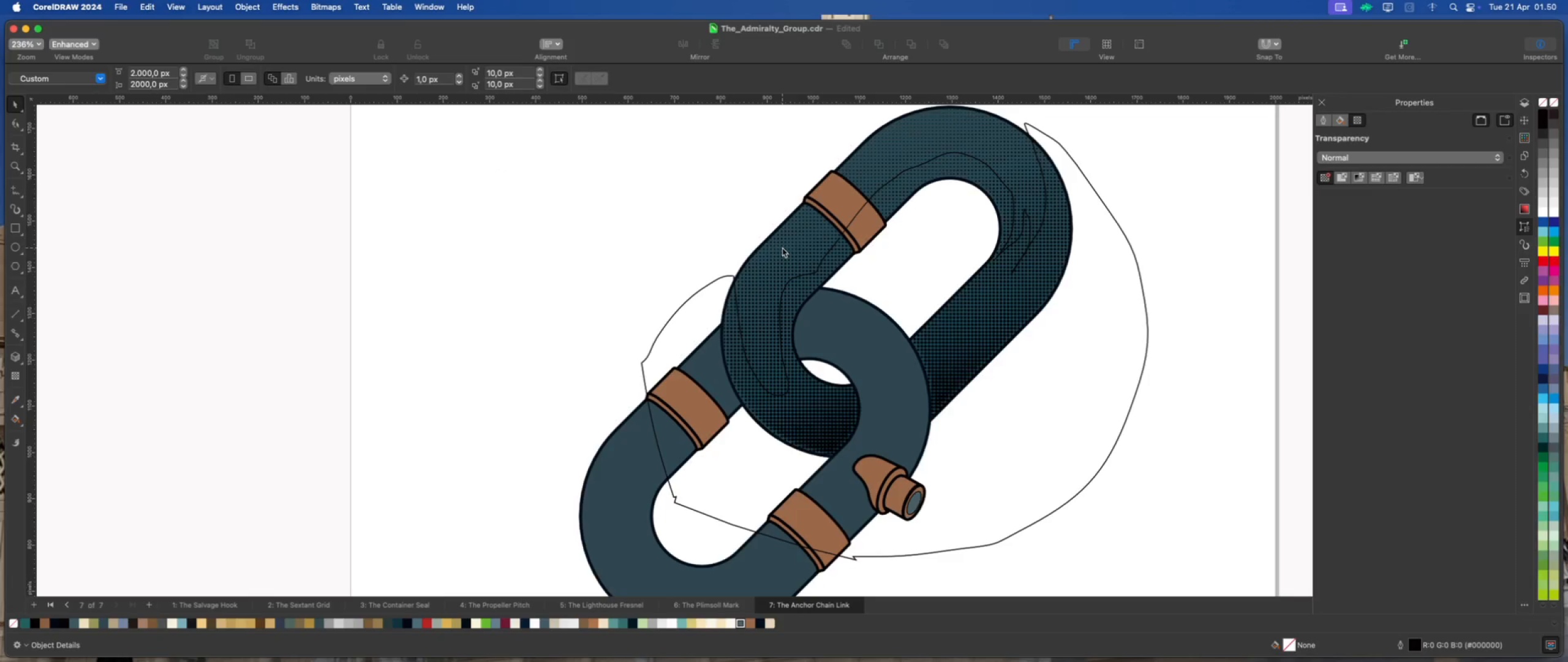 
left_click([793, 248])
 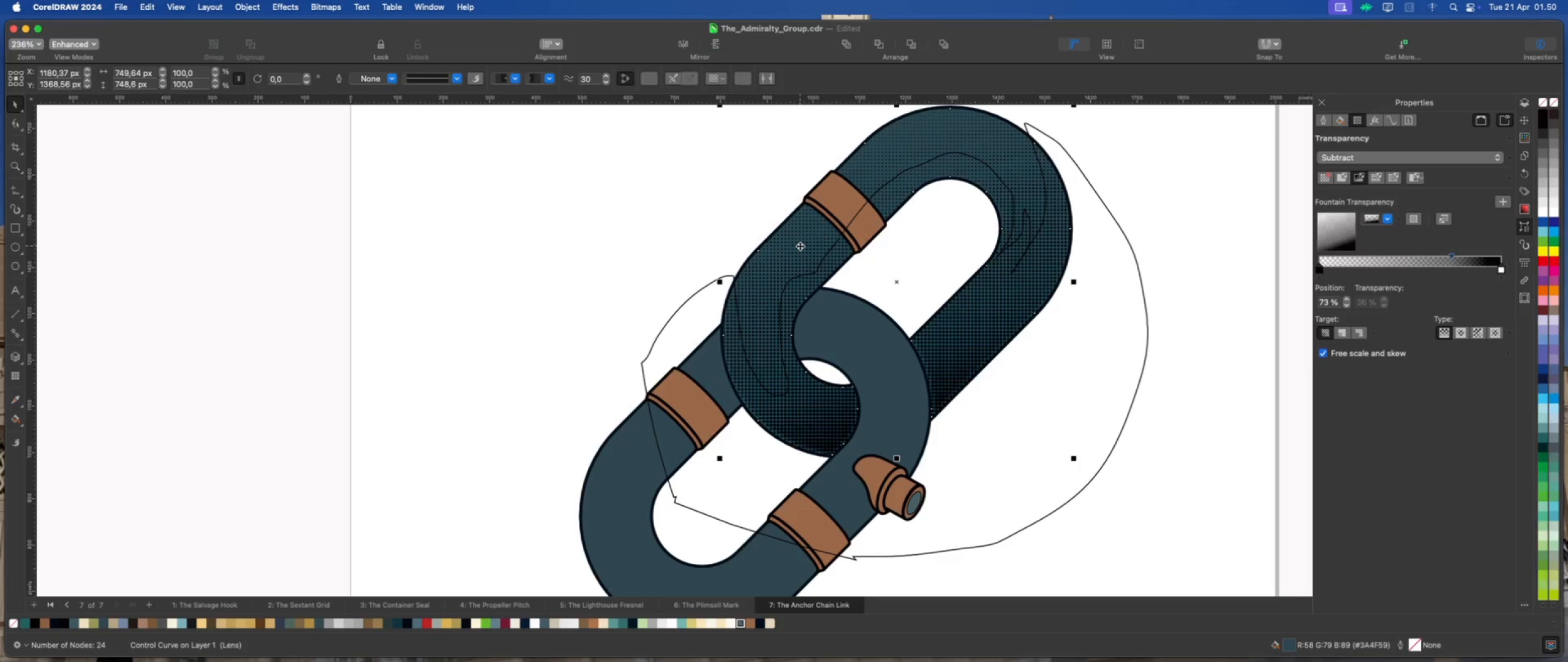 
right_click([800, 246])
 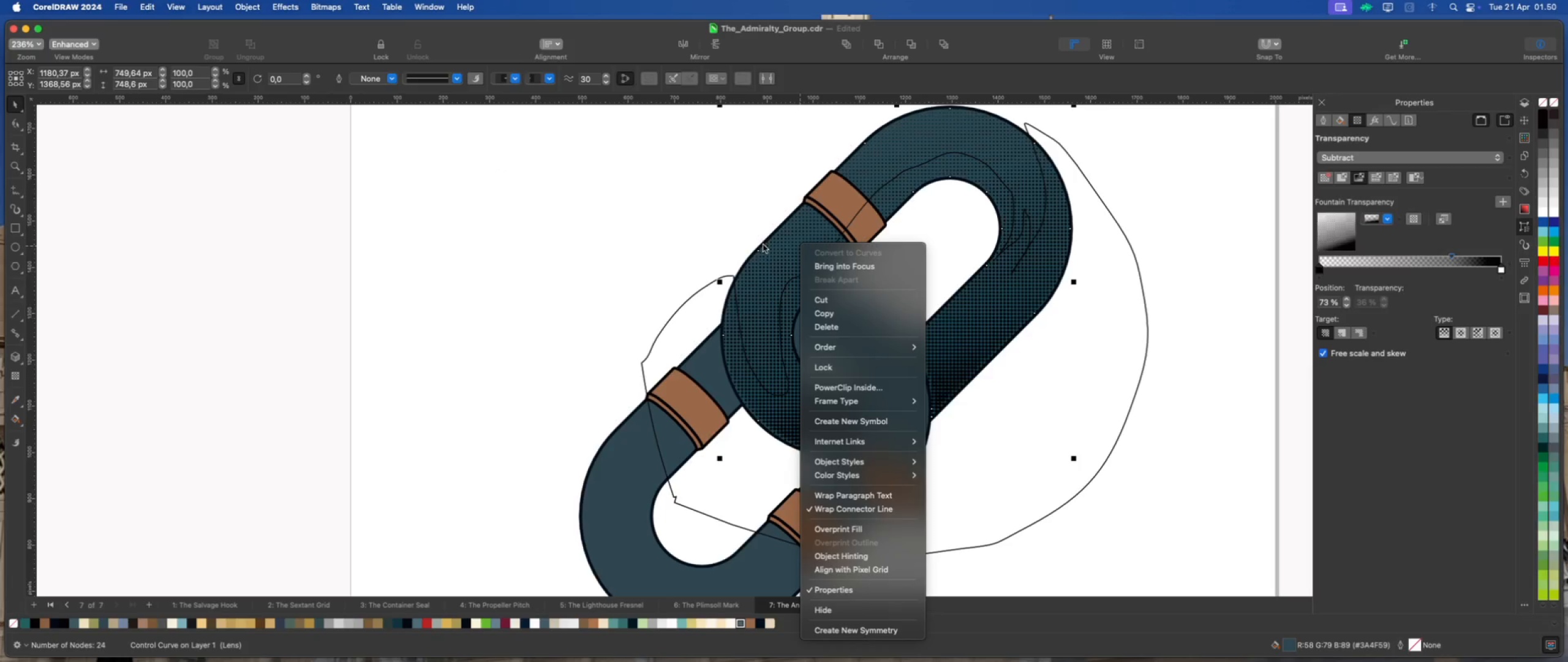 
left_click([714, 234])
 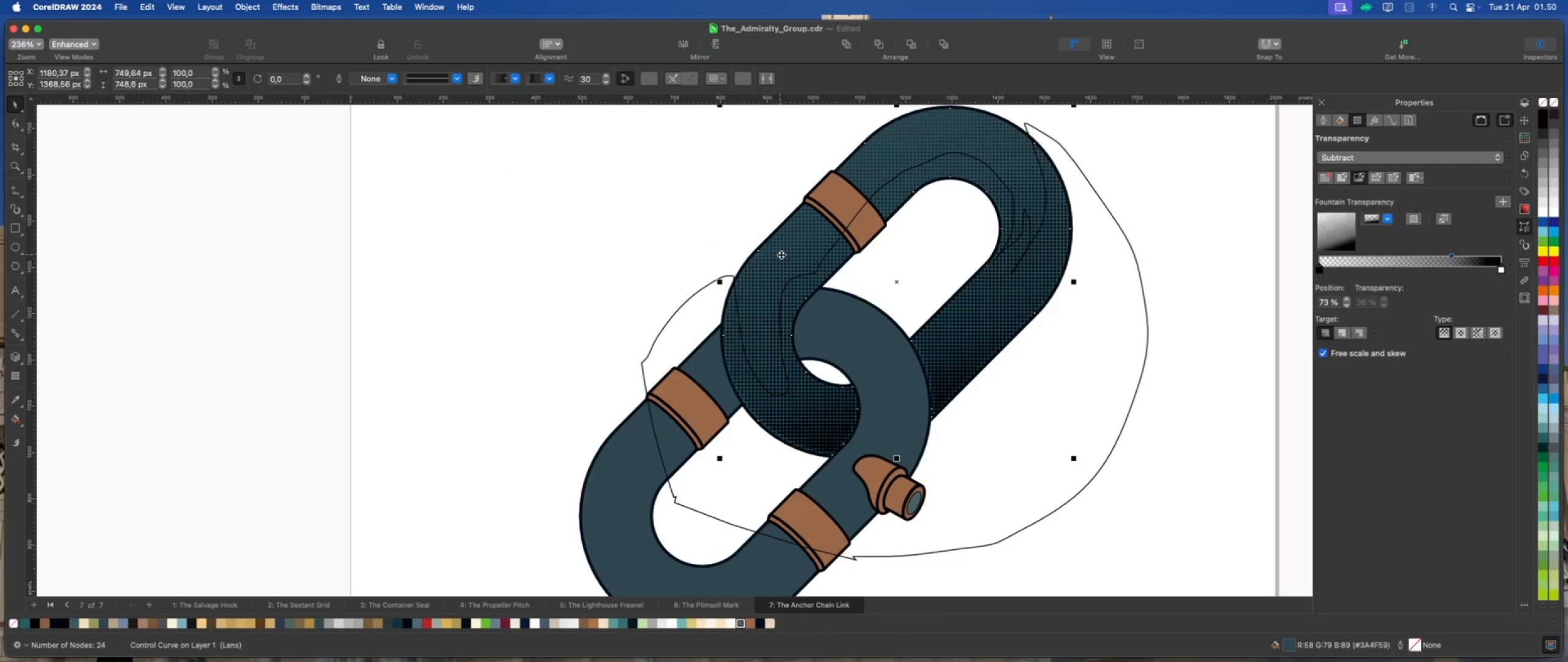 
left_click_drag(start_coordinate=[783, 254], to_coordinate=[611, 253])
 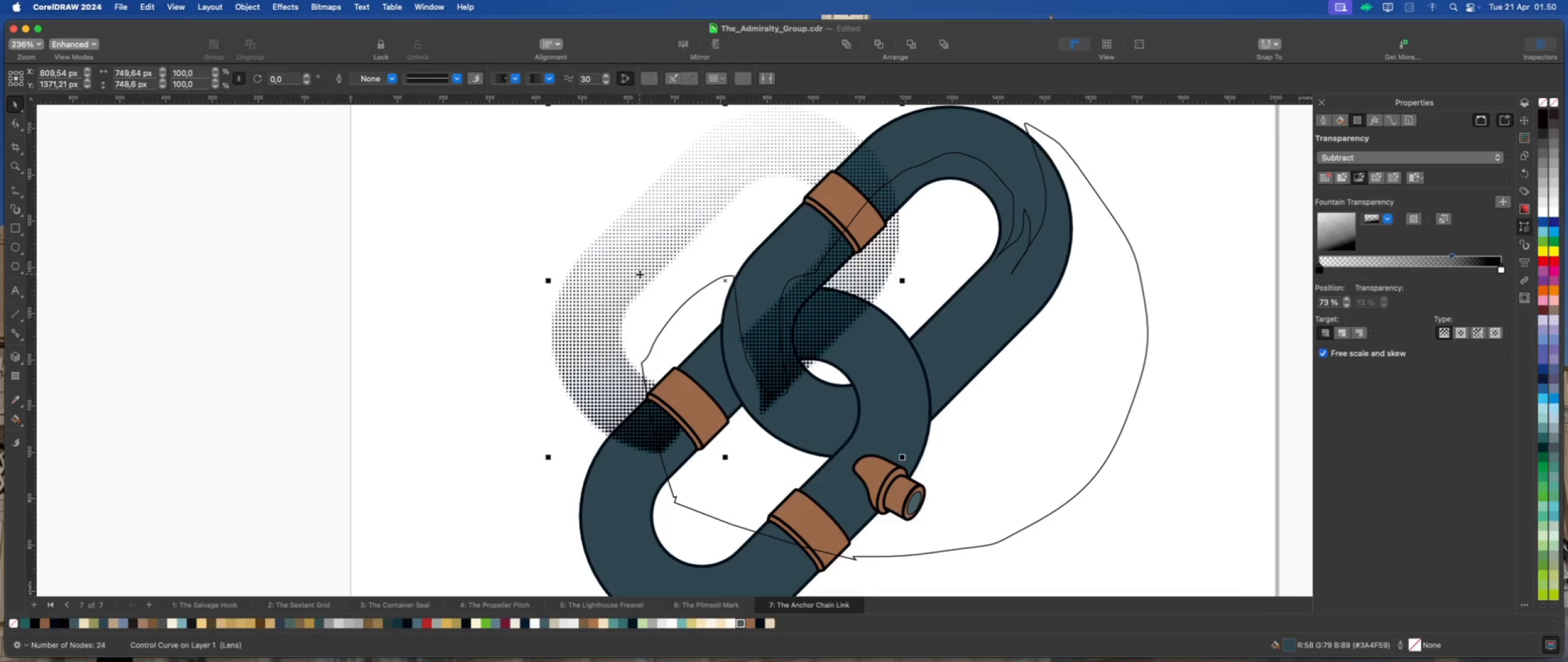 
key(Meta+Z)
 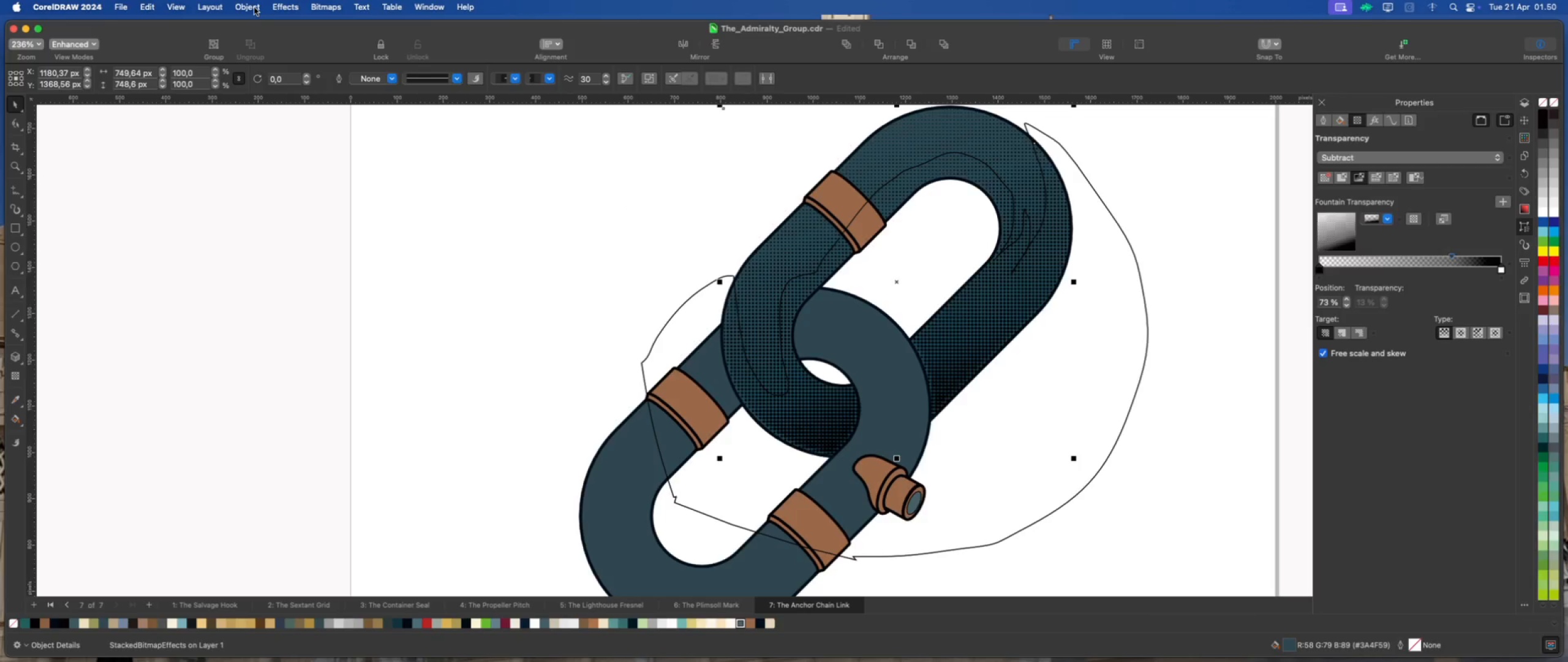 
wait(5.5)
 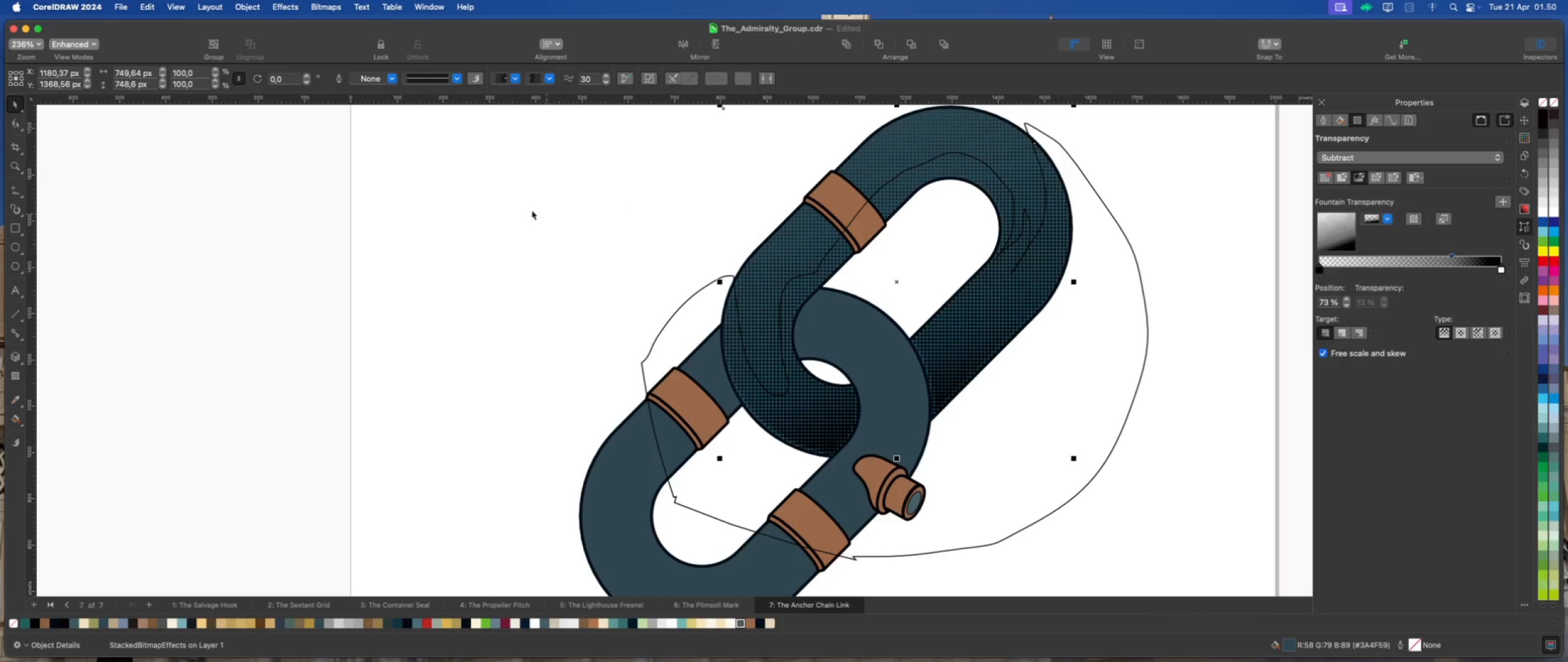 
right_click([795, 256])
 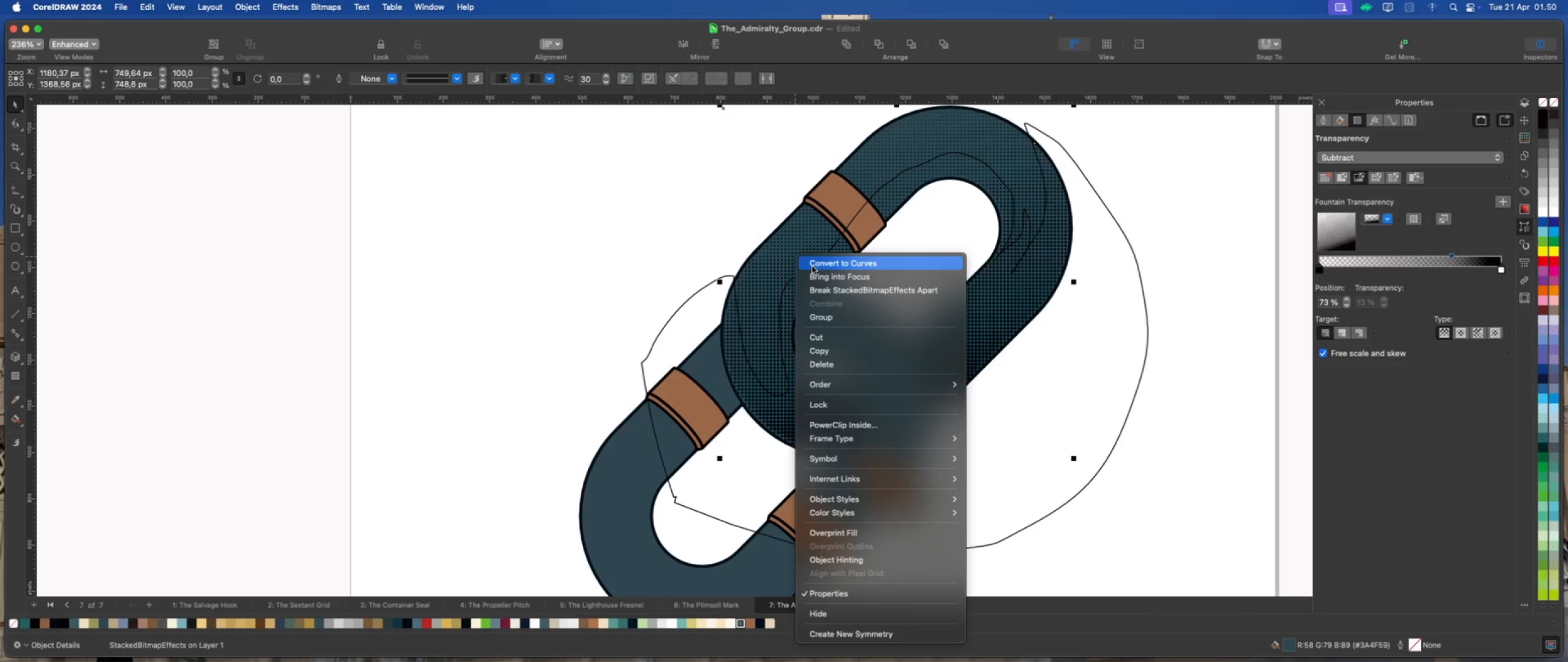 
wait(8.99)
 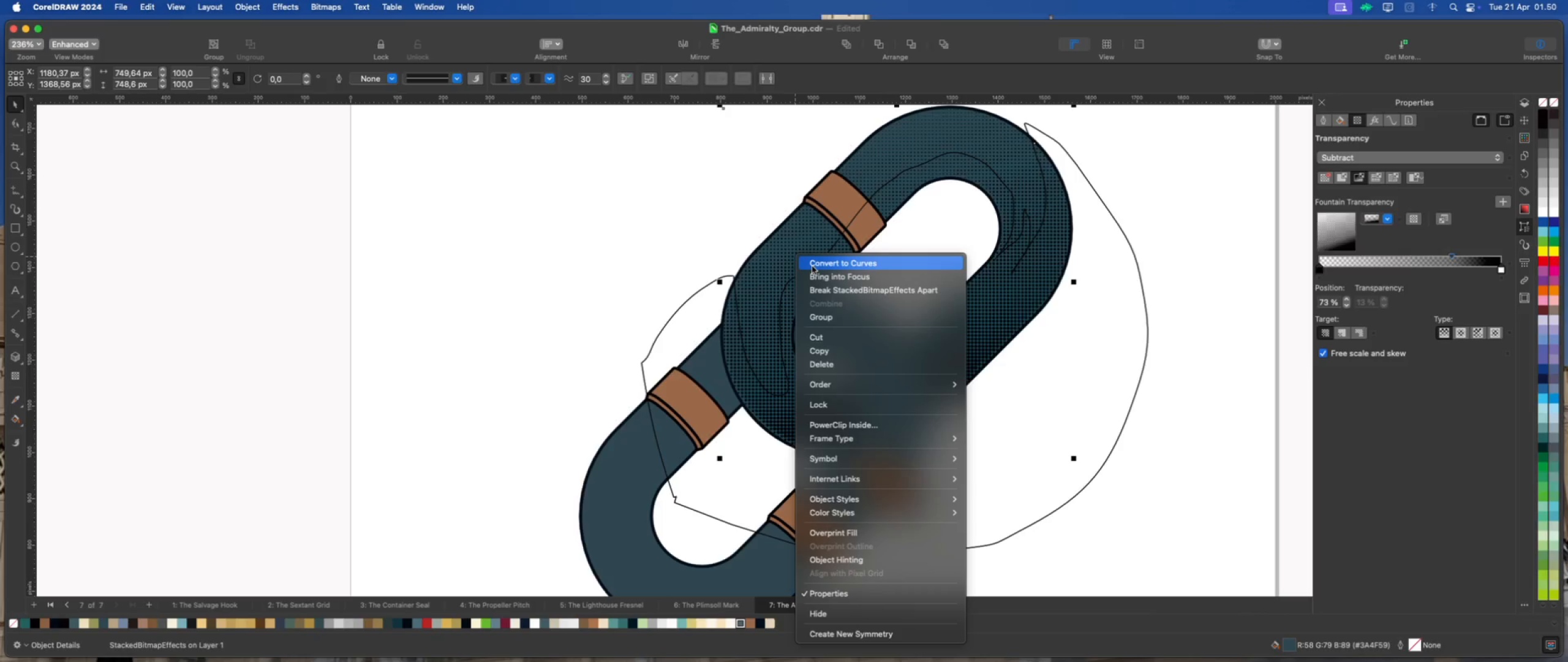 
left_click([820, 284])
 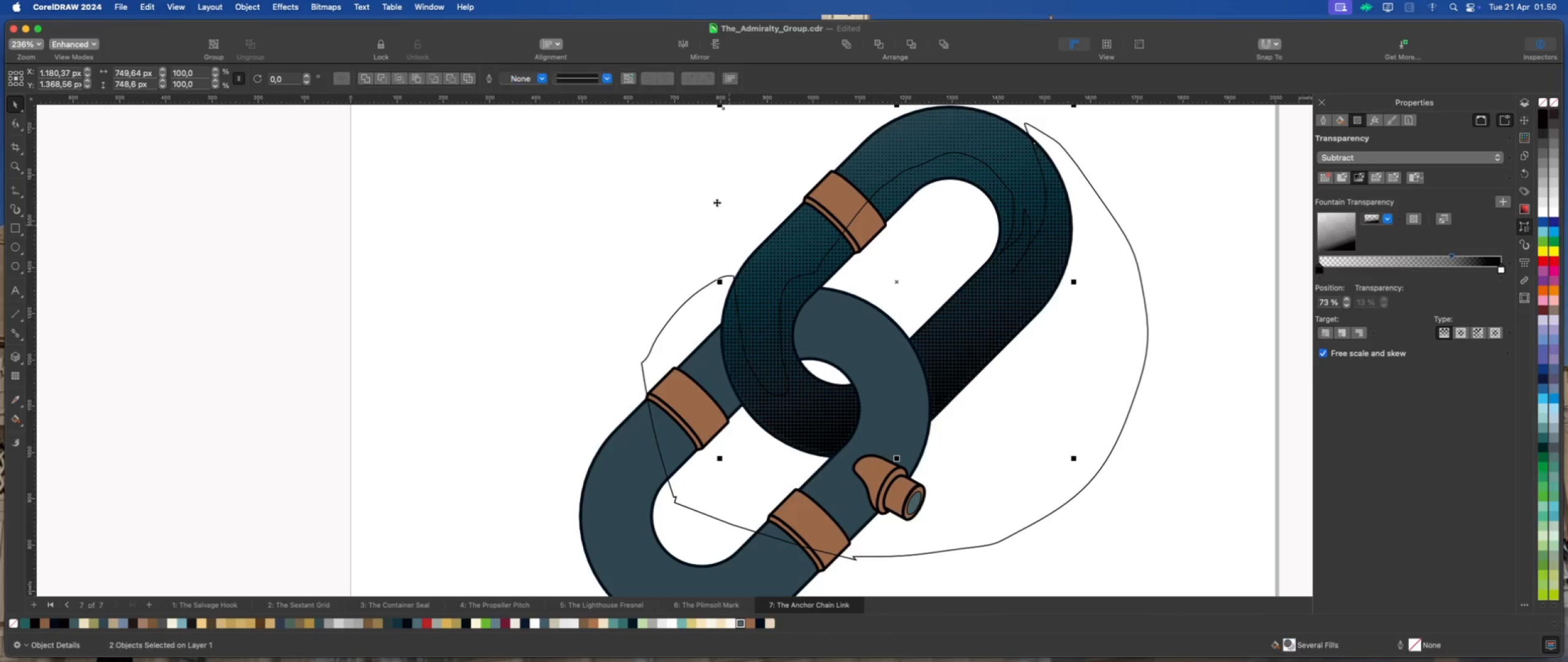 
left_click([717, 202])
 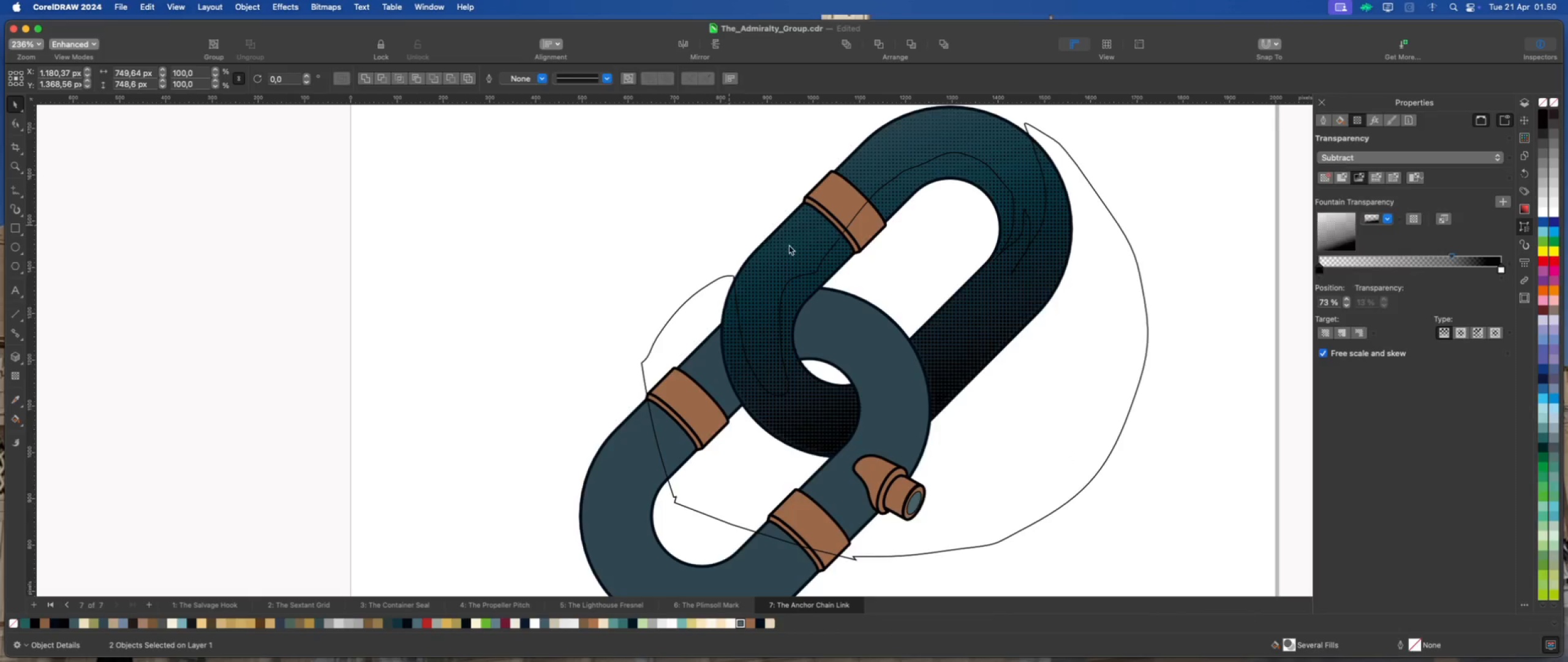 
left_click([790, 245])
 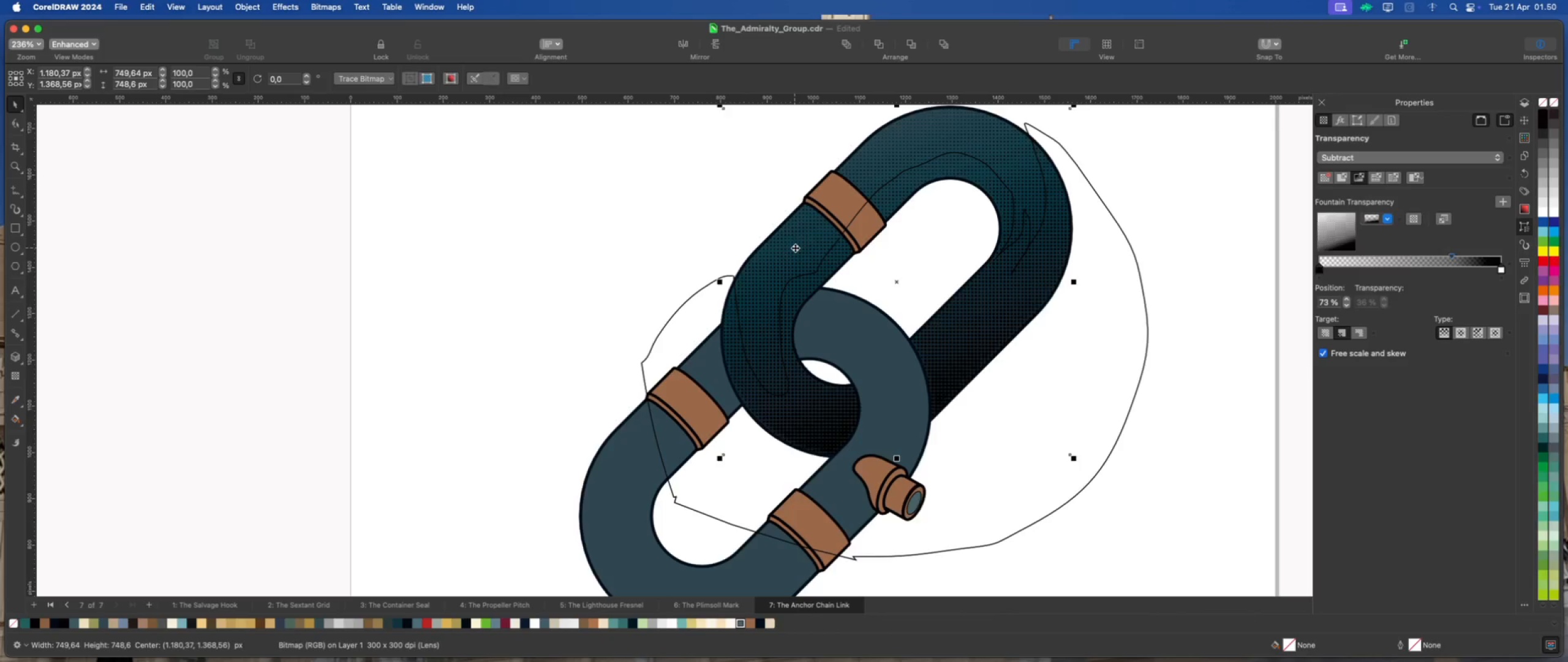 
left_click_drag(start_coordinate=[795, 248], to_coordinate=[571, 243])
 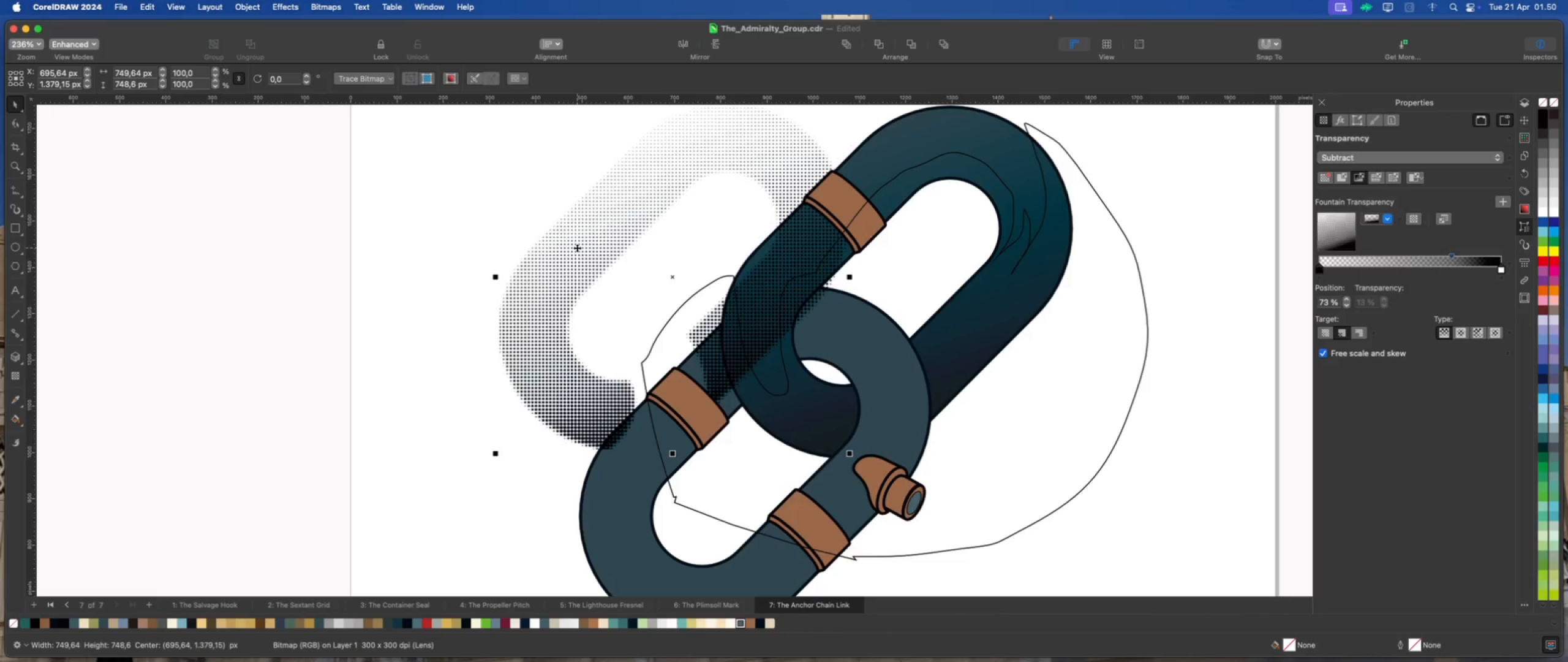 
key(Meta+Z)
 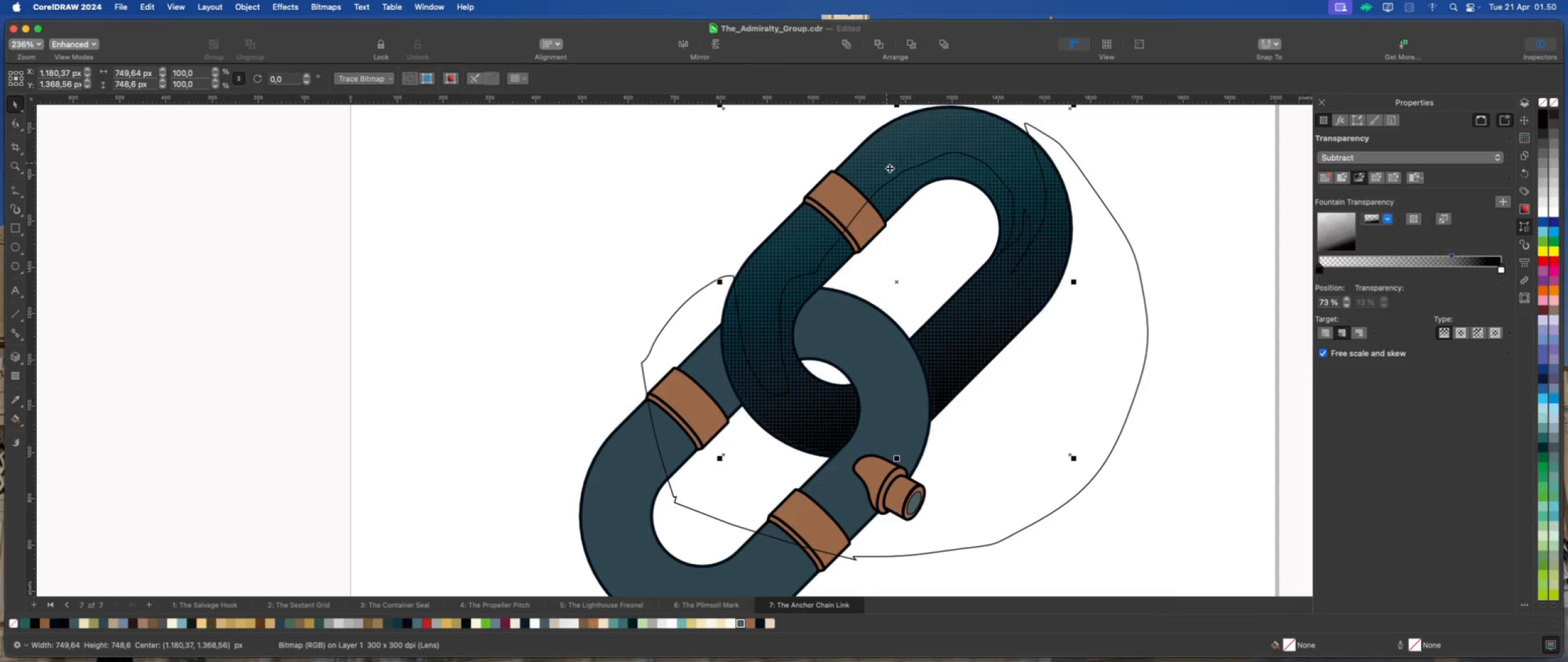 
double_click([1106, 248])
 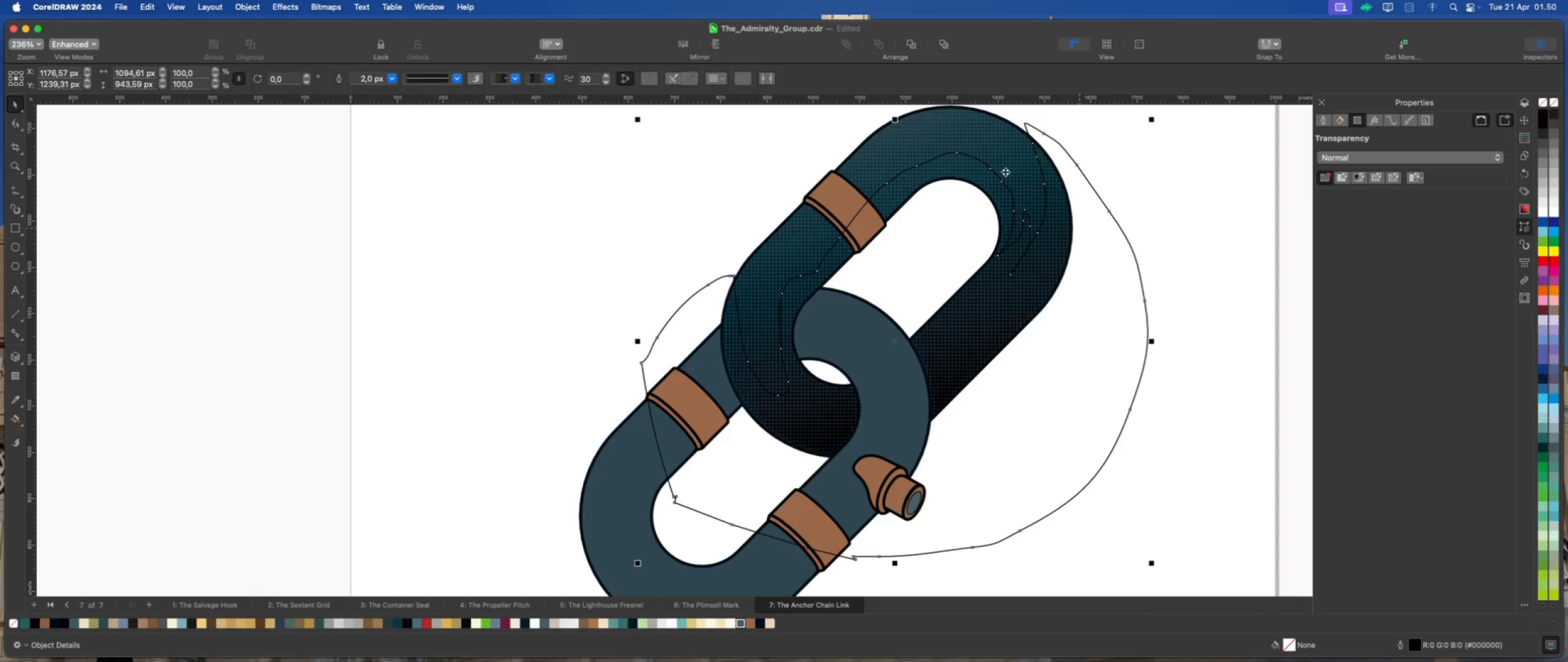 
hold_key(key=ShiftLeft, duration=1.46)
left_click([998, 146])
 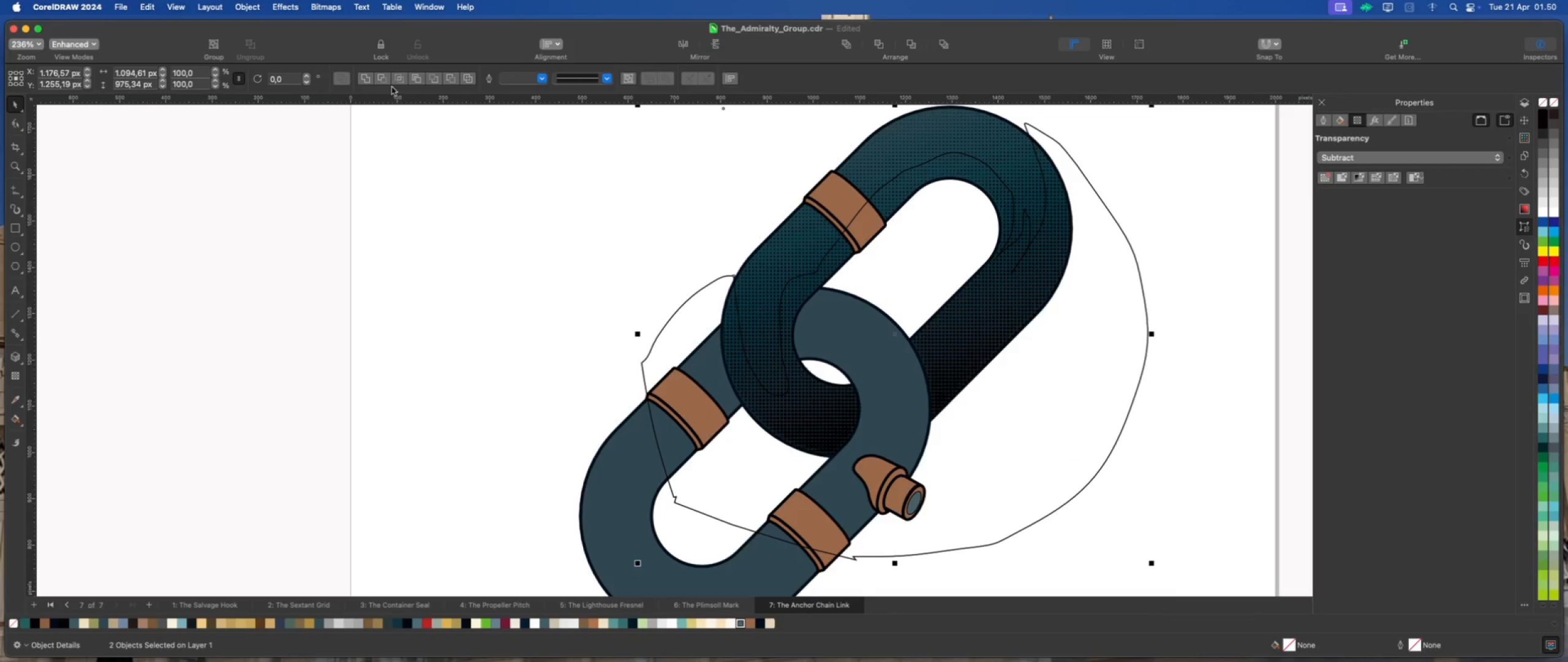 
left_click([400, 77])
 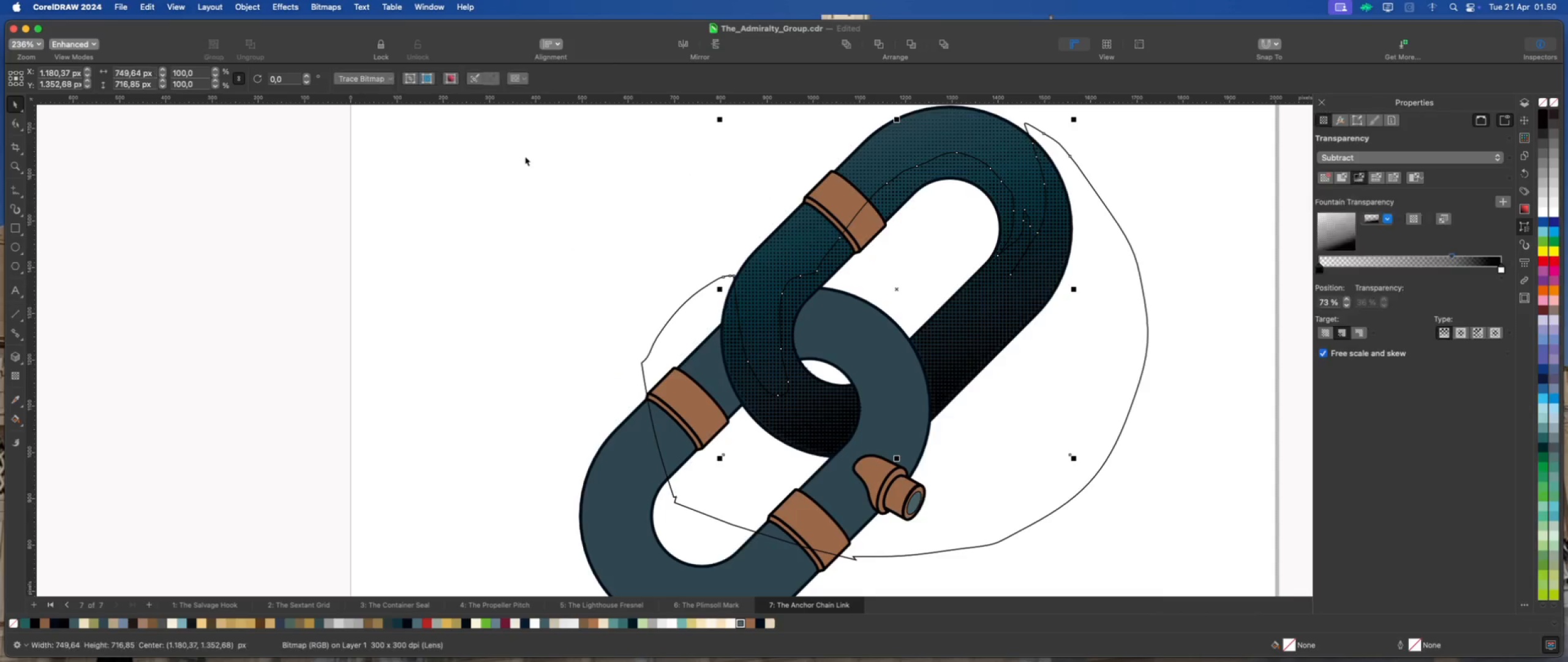 
left_click([525, 156])
 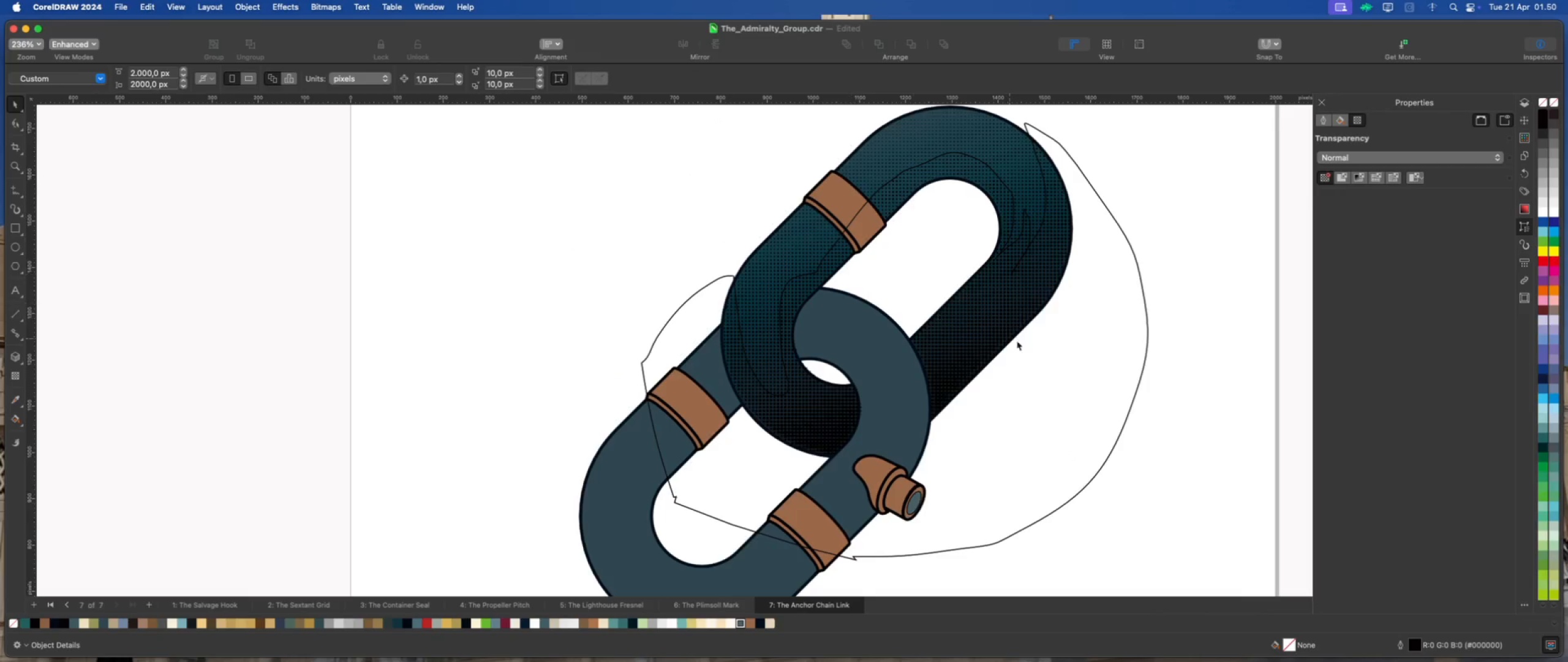 
left_click([1069, 352])
 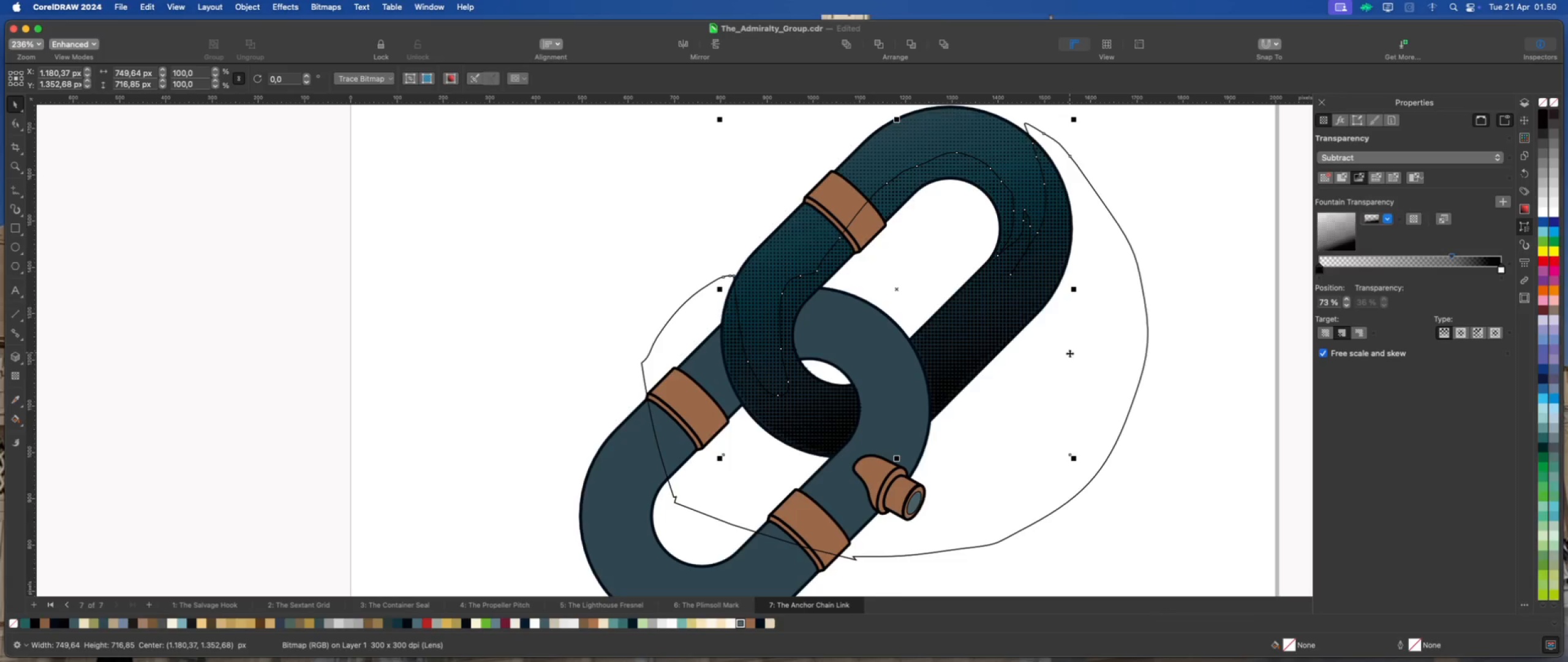 
left_click([1191, 340])
 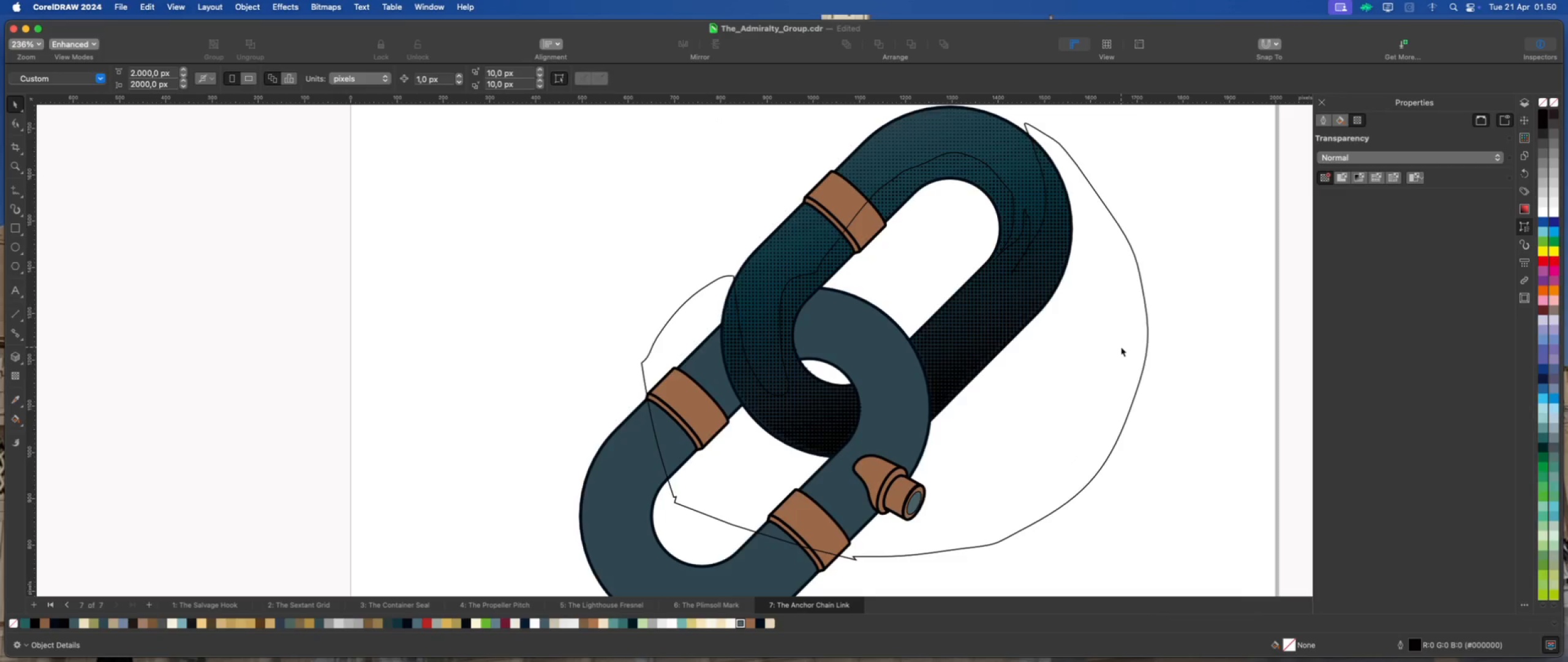 
wait(7.37)
 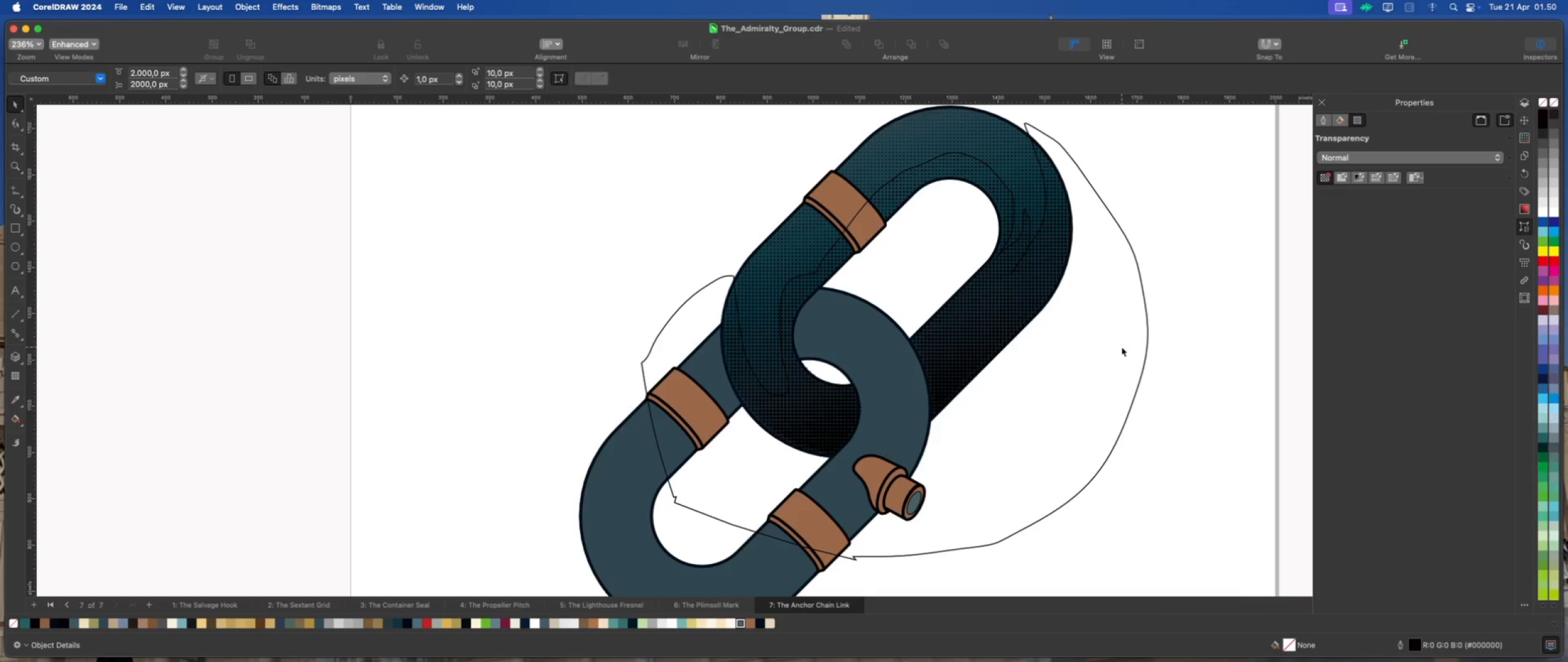 
left_click([1121, 347])
 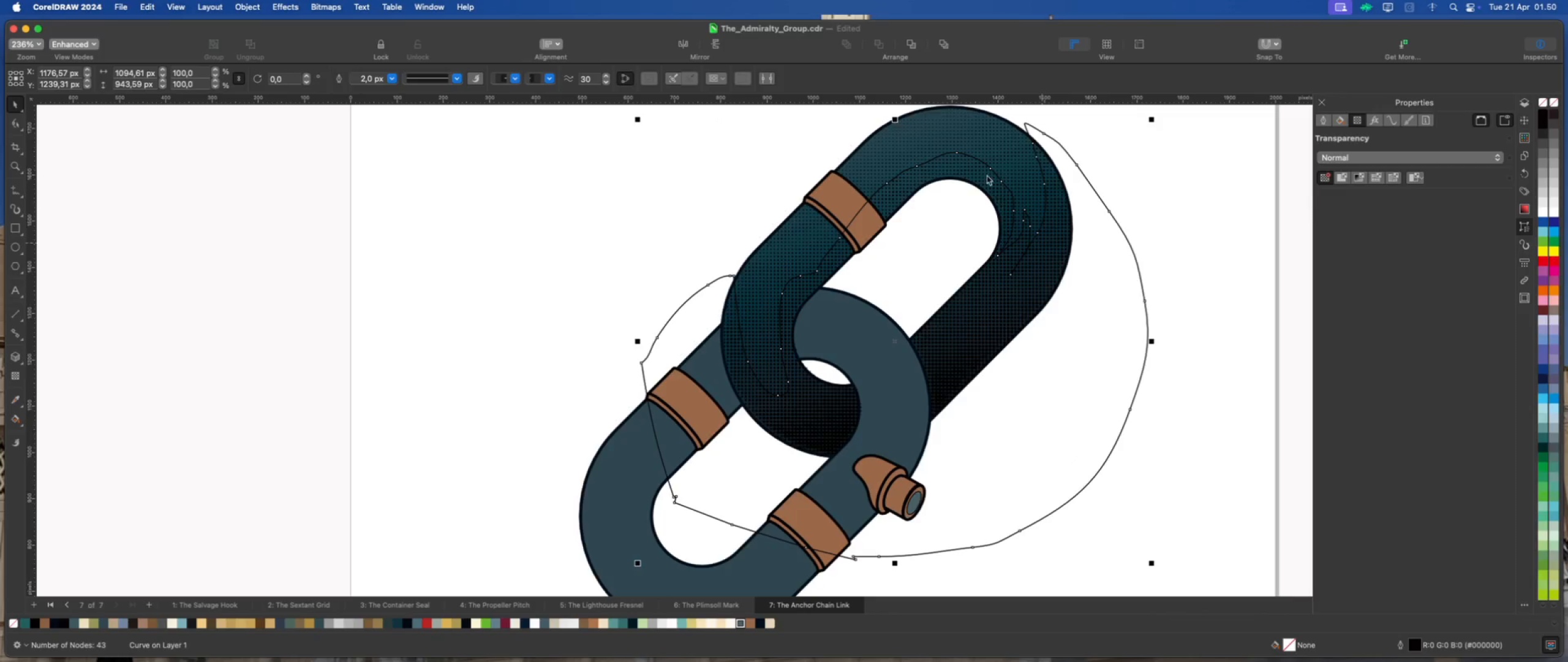 
hold_key(key=ShiftLeft, duration=1.37)
left_click([958, 127])
 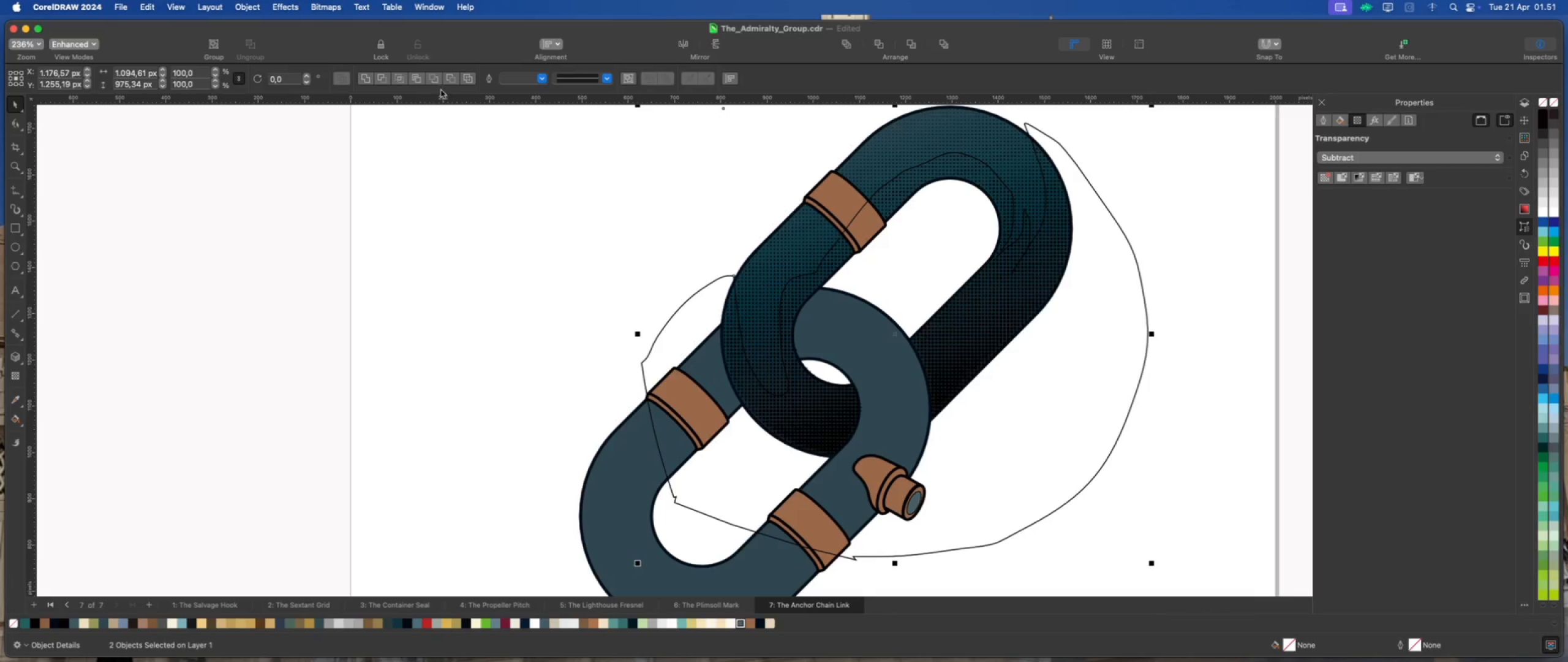 
left_click([451, 81])
 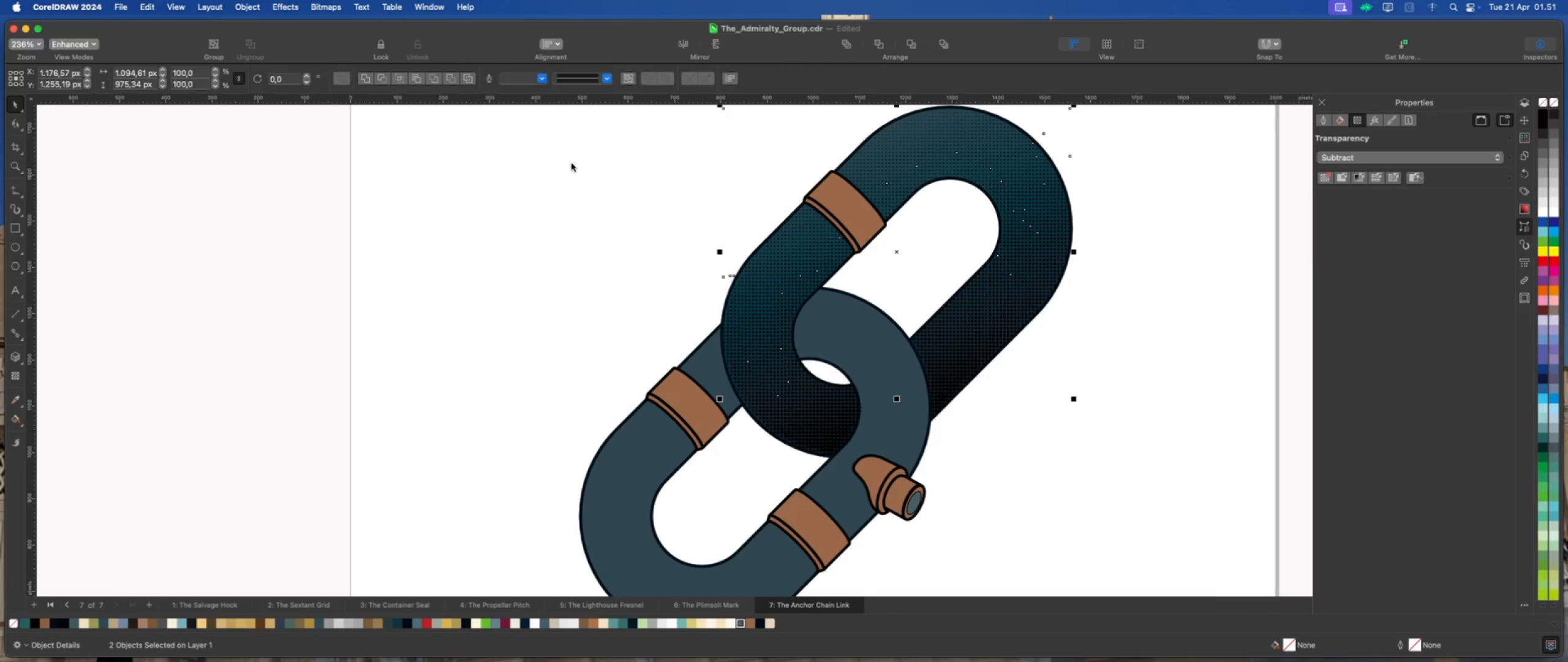 
left_click([579, 165])
 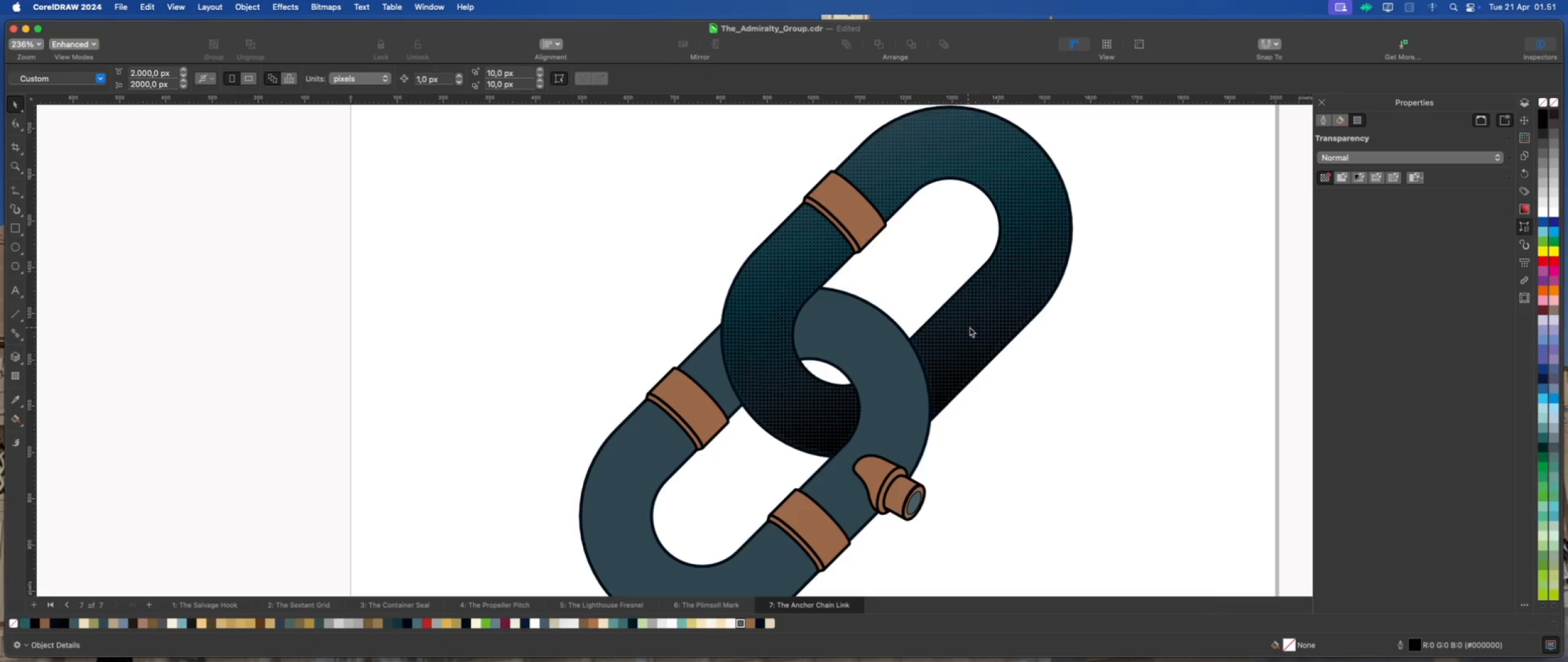 
left_click([986, 330])
 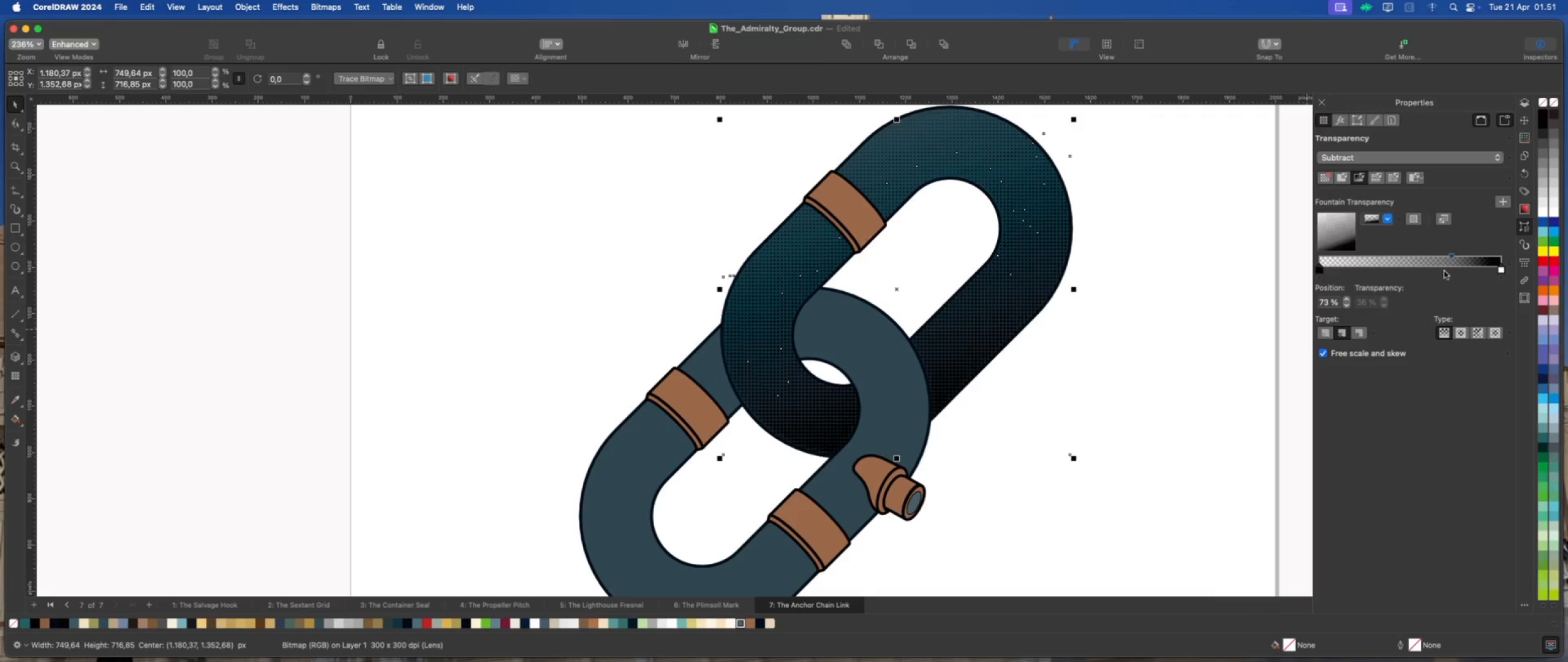 
left_click_drag(start_coordinate=[1452, 256], to_coordinate=[1462, 256])
 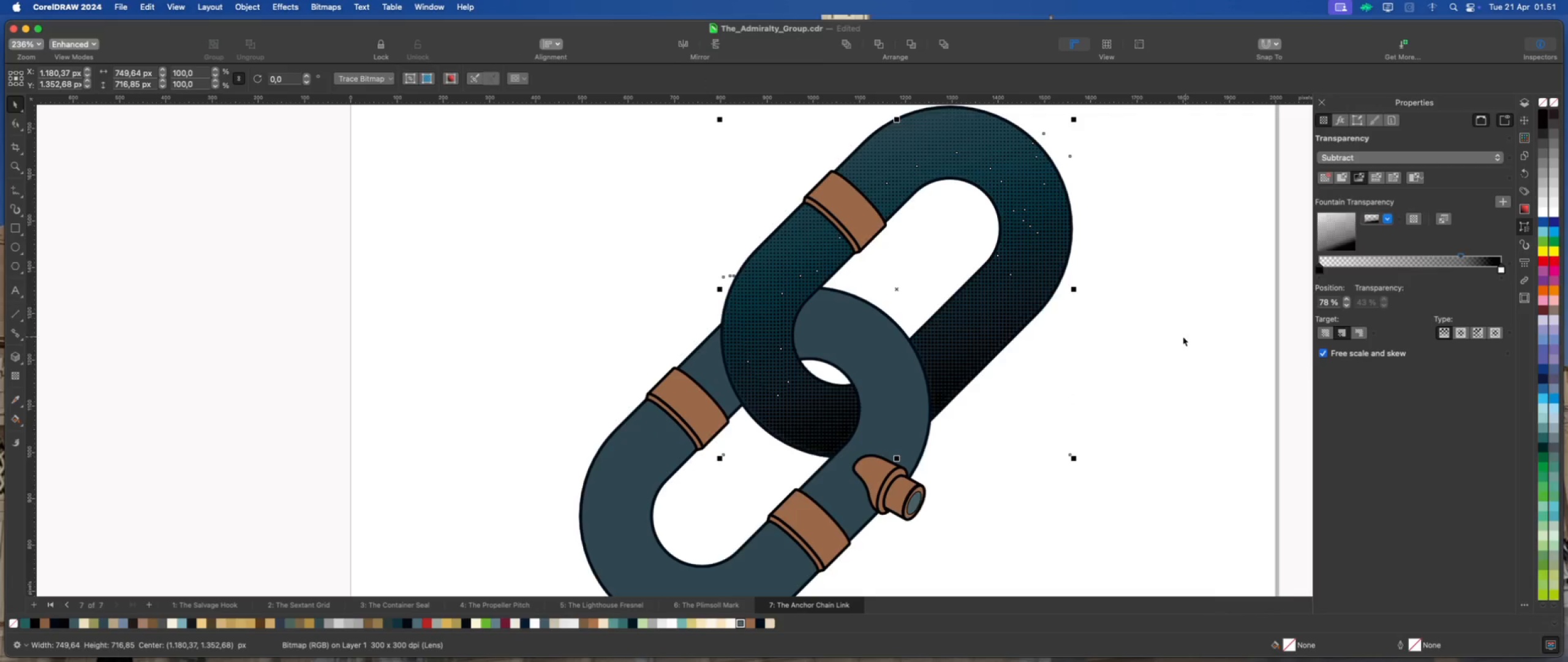 
left_click([1169, 335])
 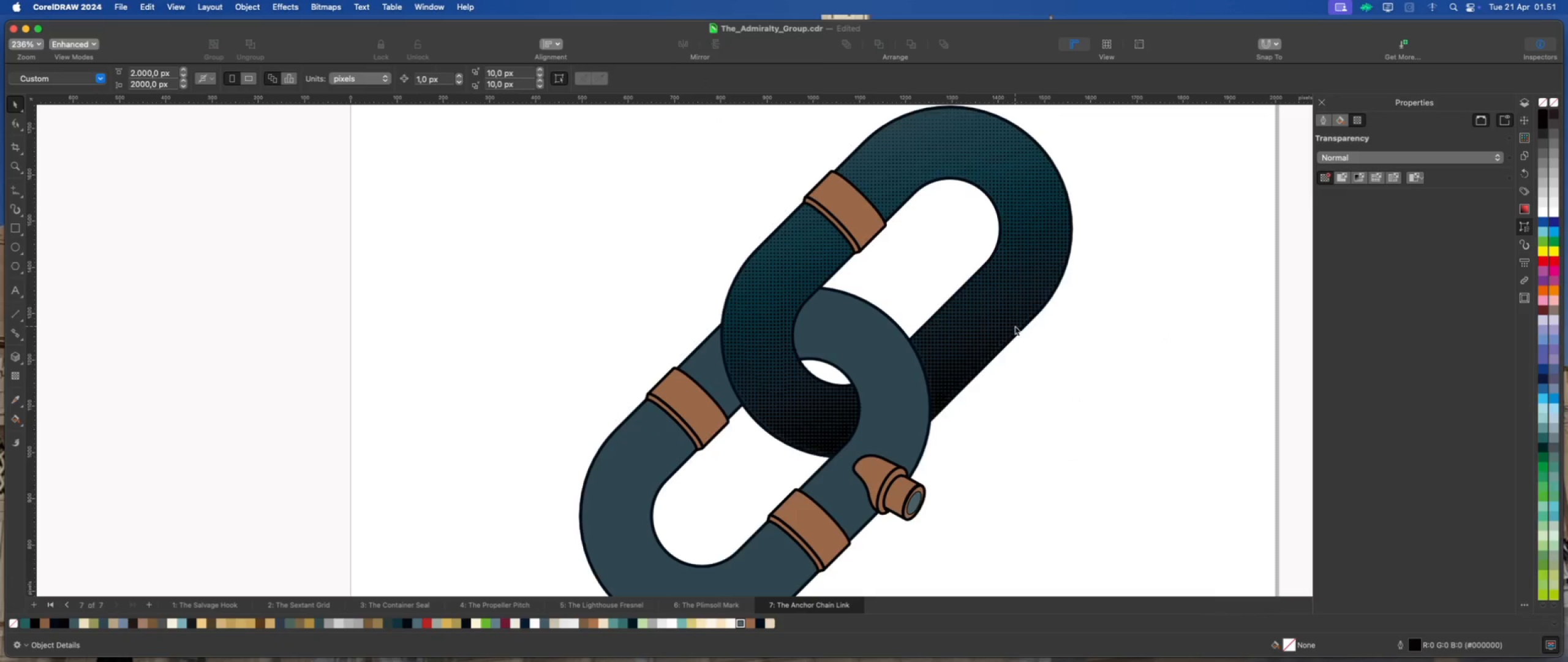 
left_click([1010, 324])
 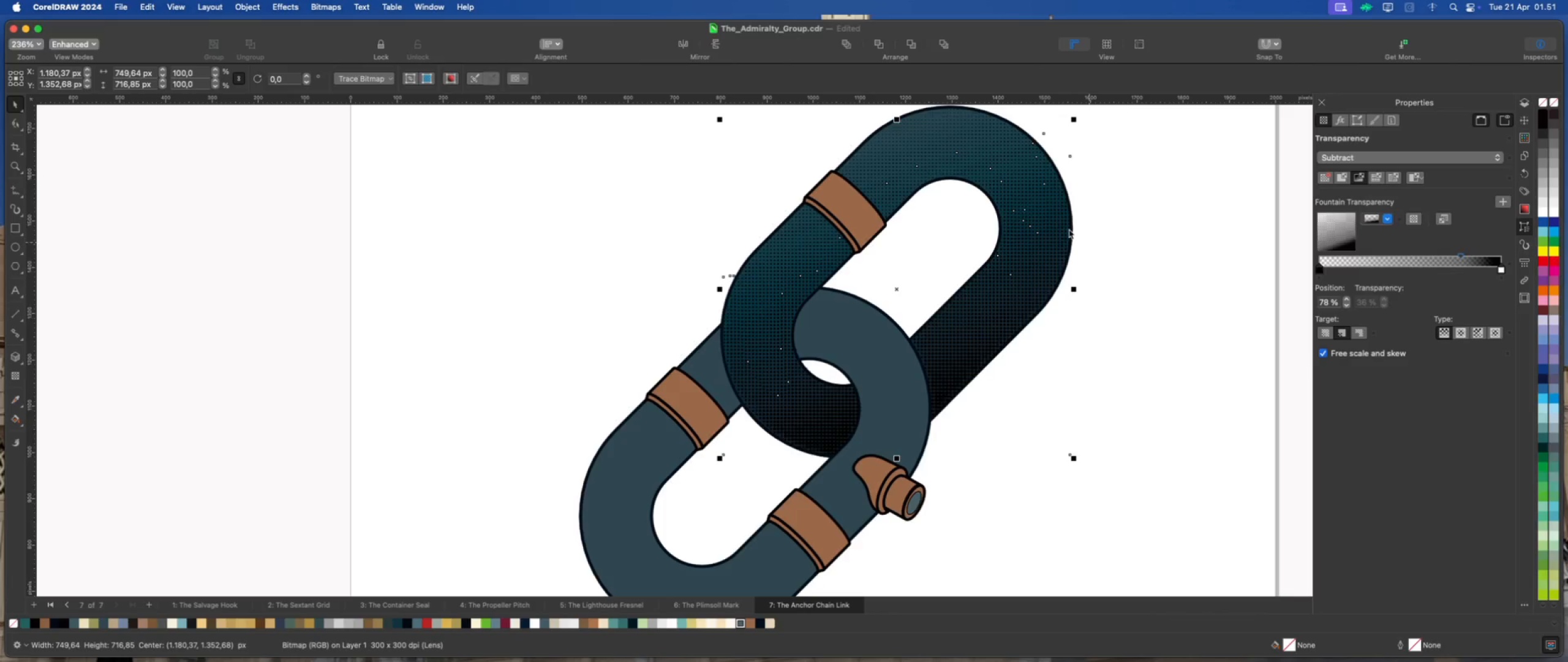 
left_click([908, 145])
 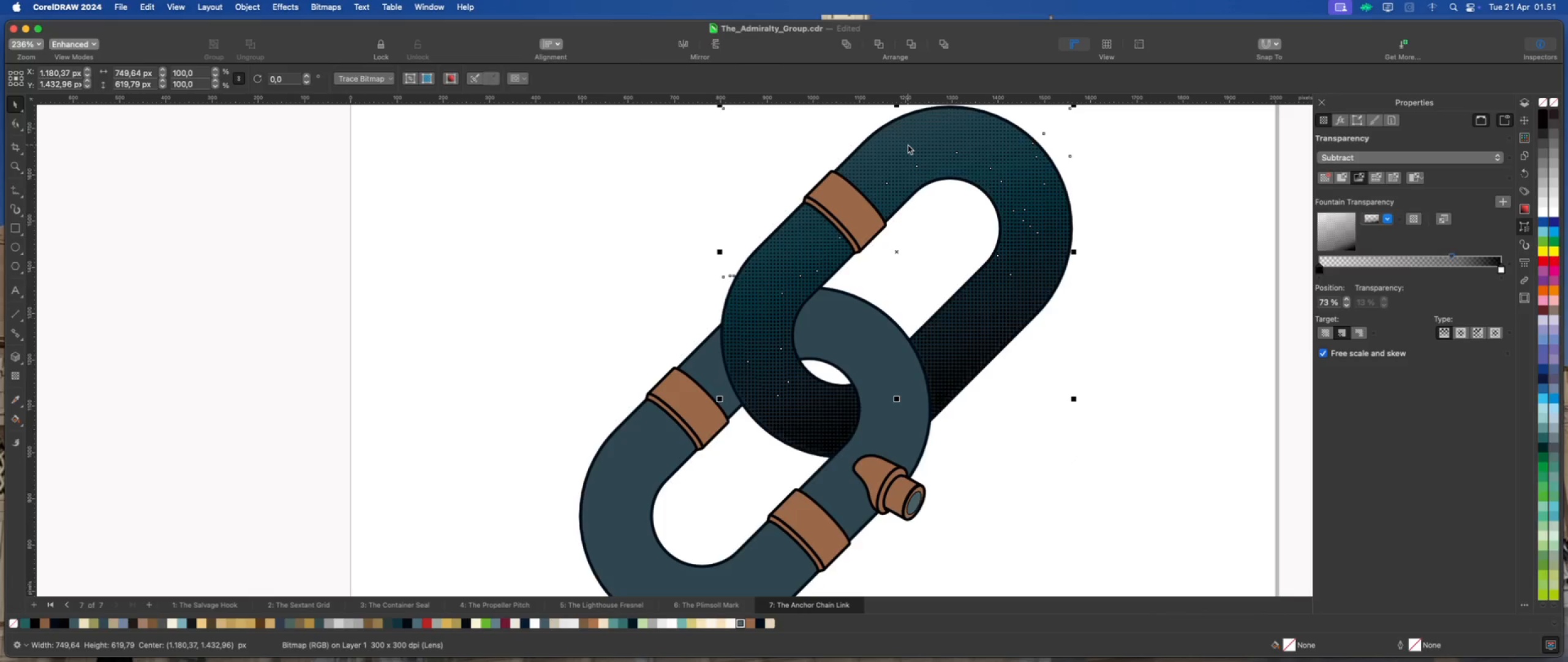 
wait(8.6)
 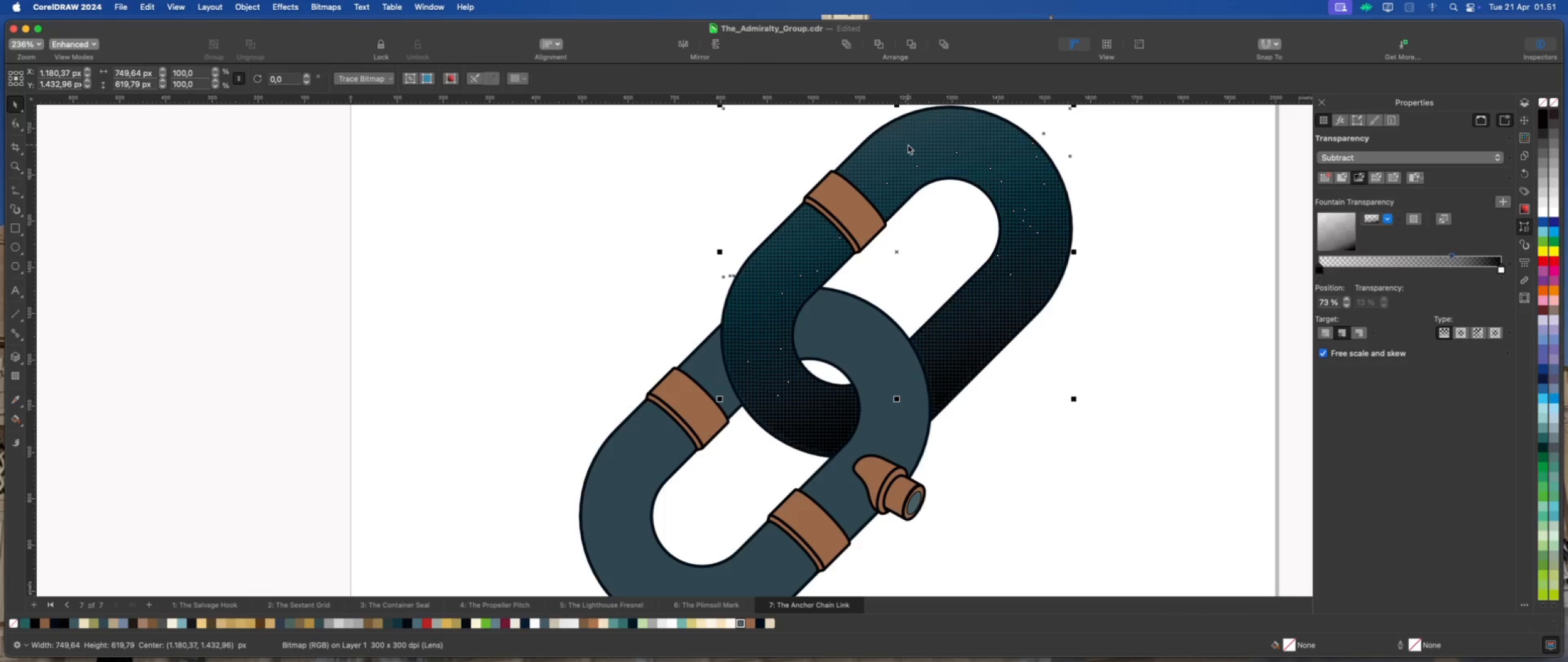 
left_click([771, 625])
 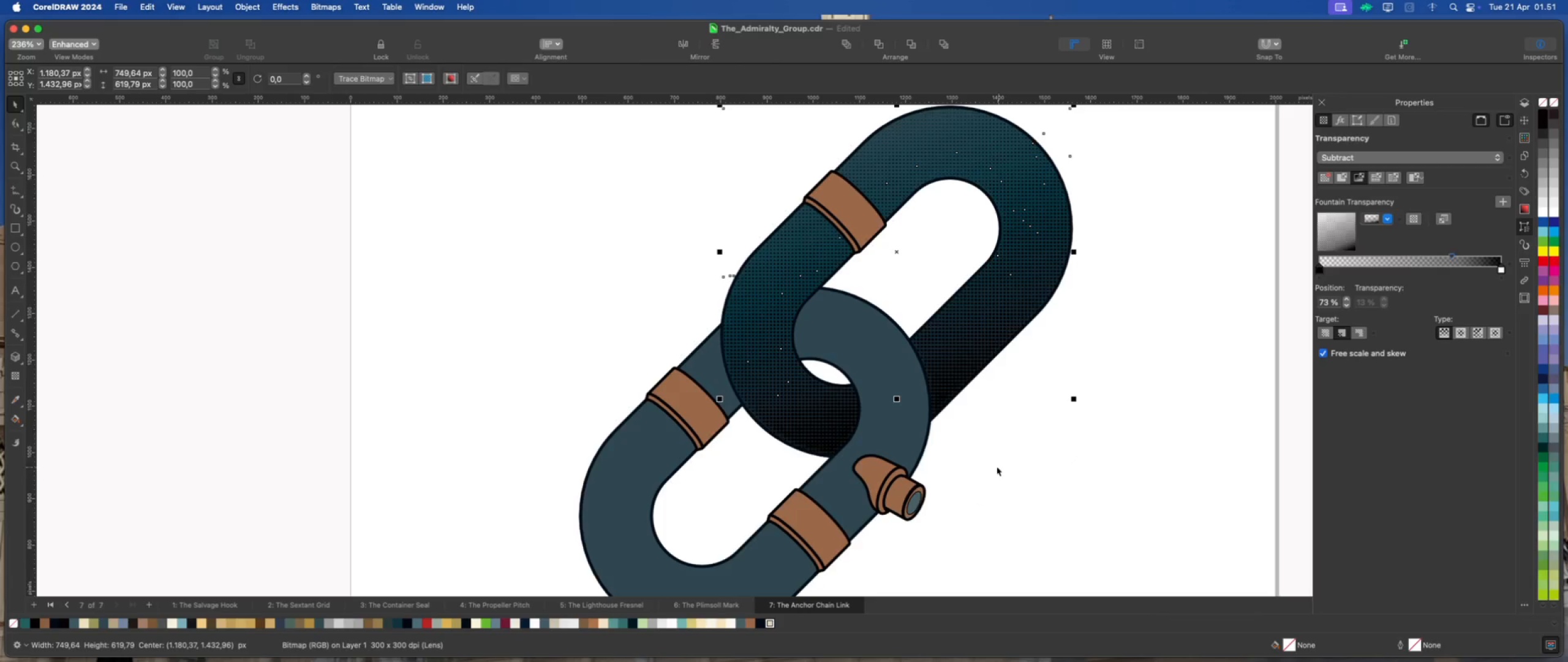 
scroll: coordinate [988, 464], scroll_direction: down, amount: 1.0
 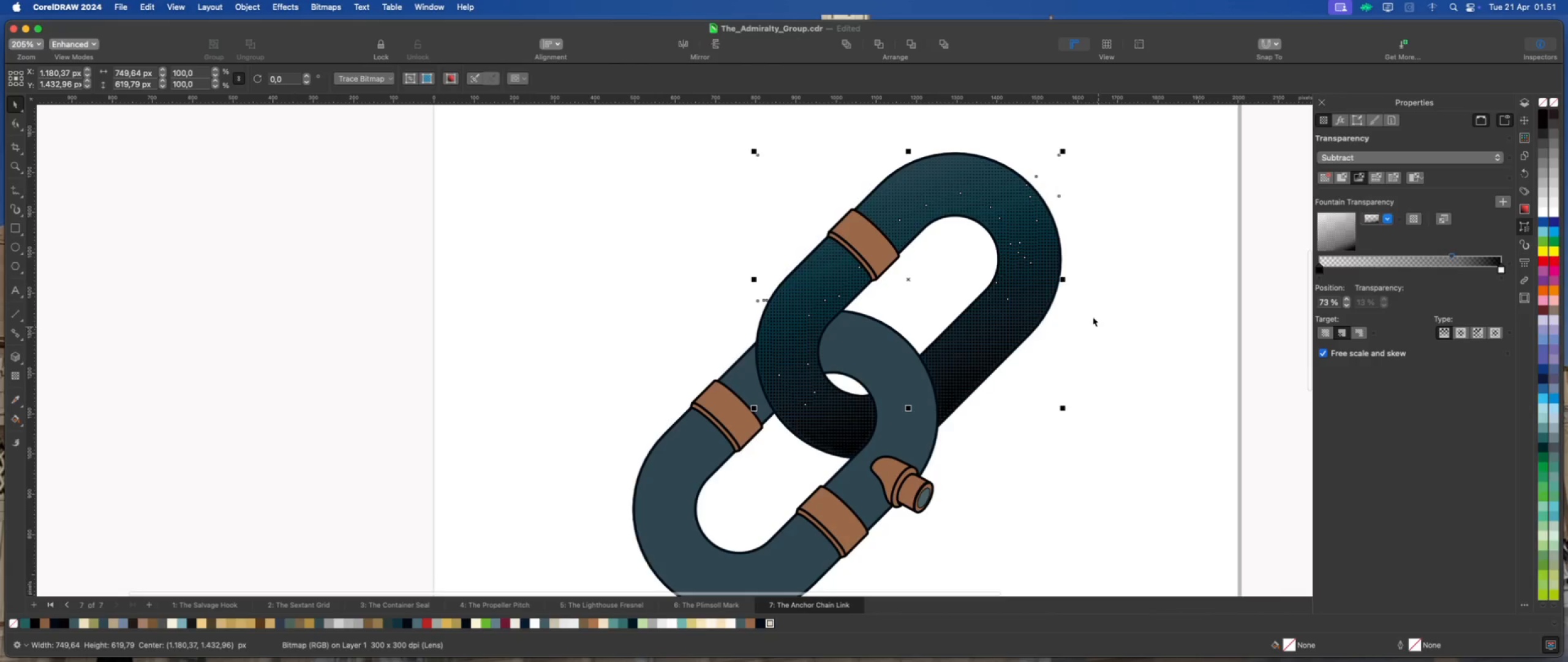 
scroll: coordinate [976, 244], scroll_direction: up, amount: 2.0
 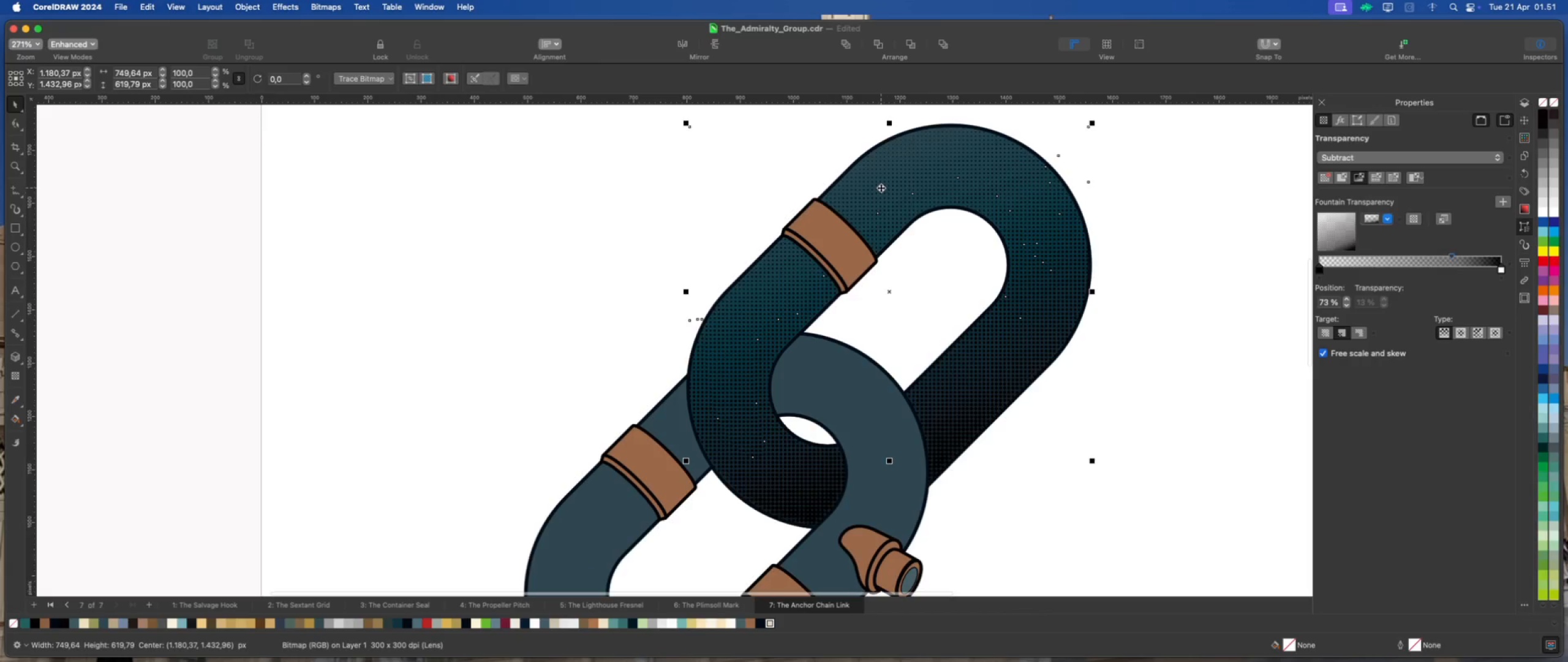 
left_click_drag(start_coordinate=[882, 181], to_coordinate=[701, 180])
 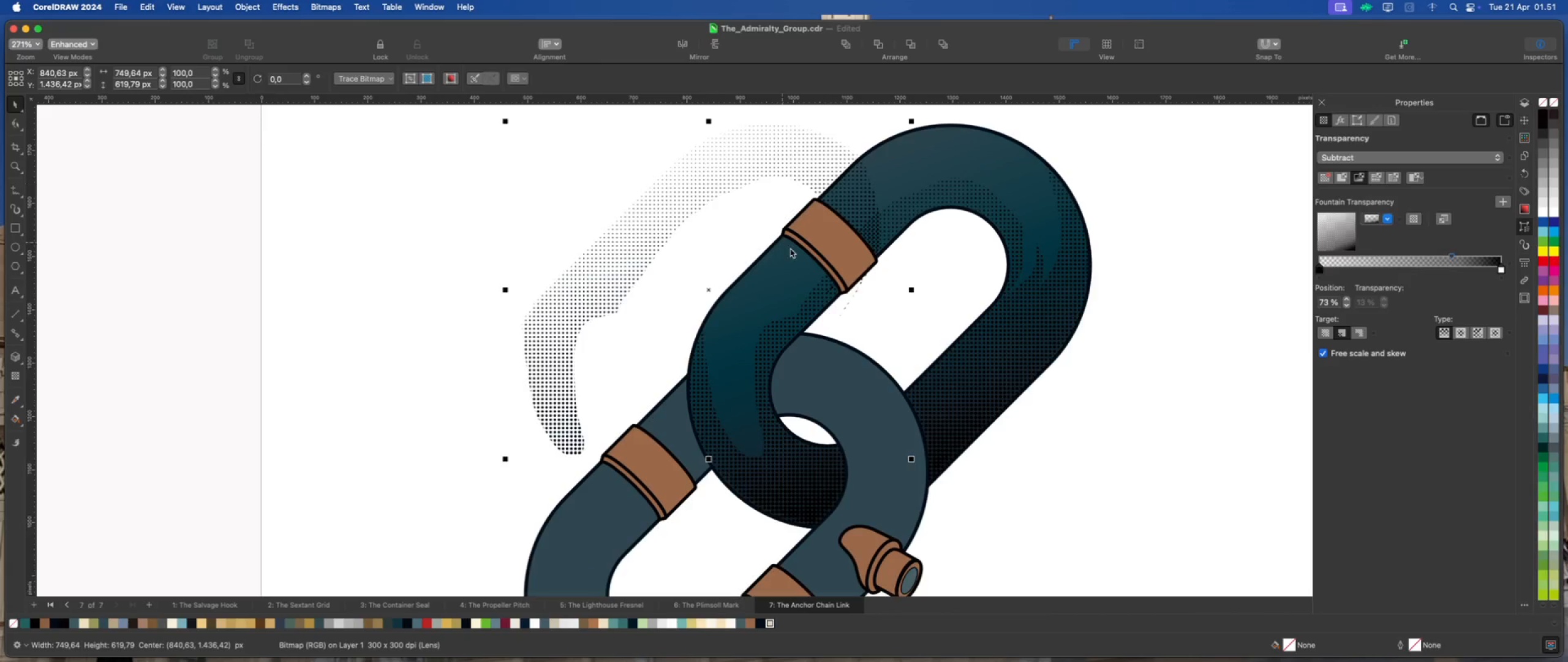 
key(Meta+Z)
 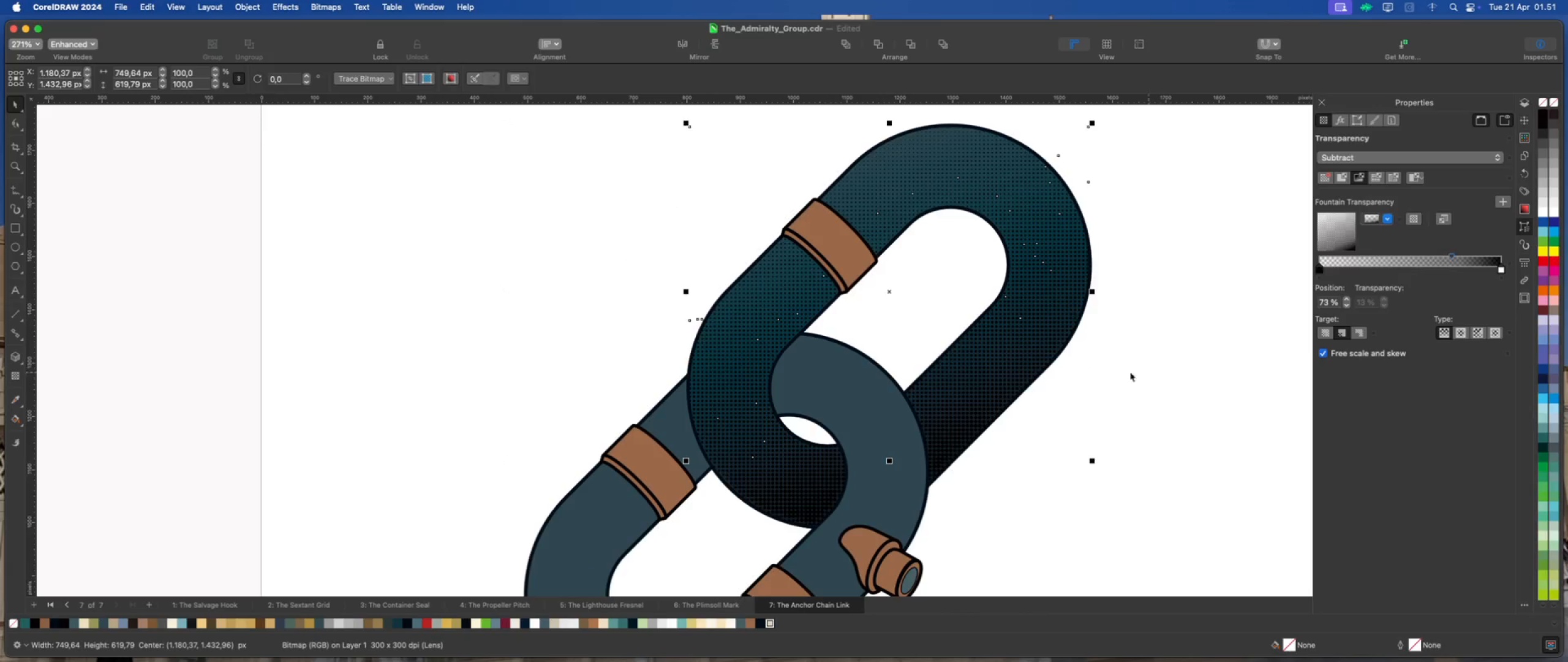 
scroll: coordinate [937, 366], scroll_direction: down, amount: 1.0
 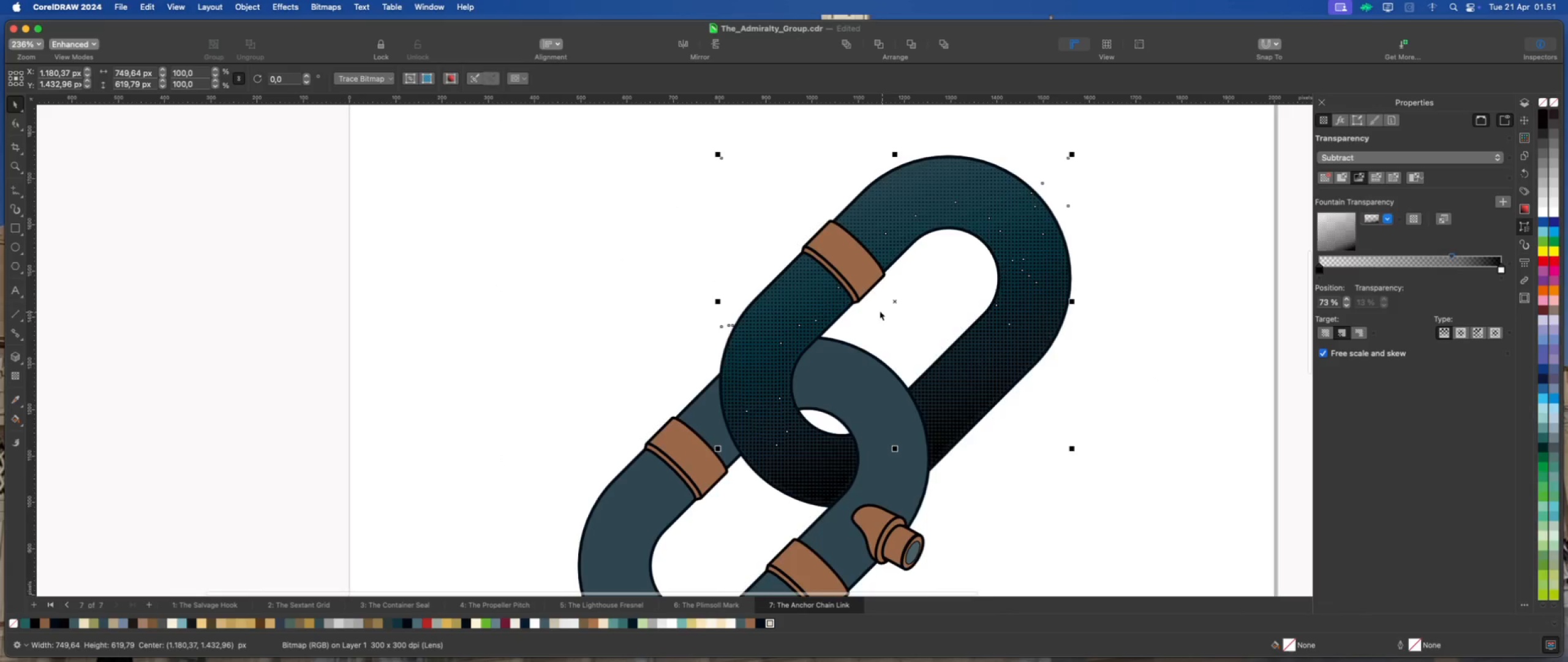 
scroll: coordinate [878, 310], scroll_direction: up, amount: 1.0
 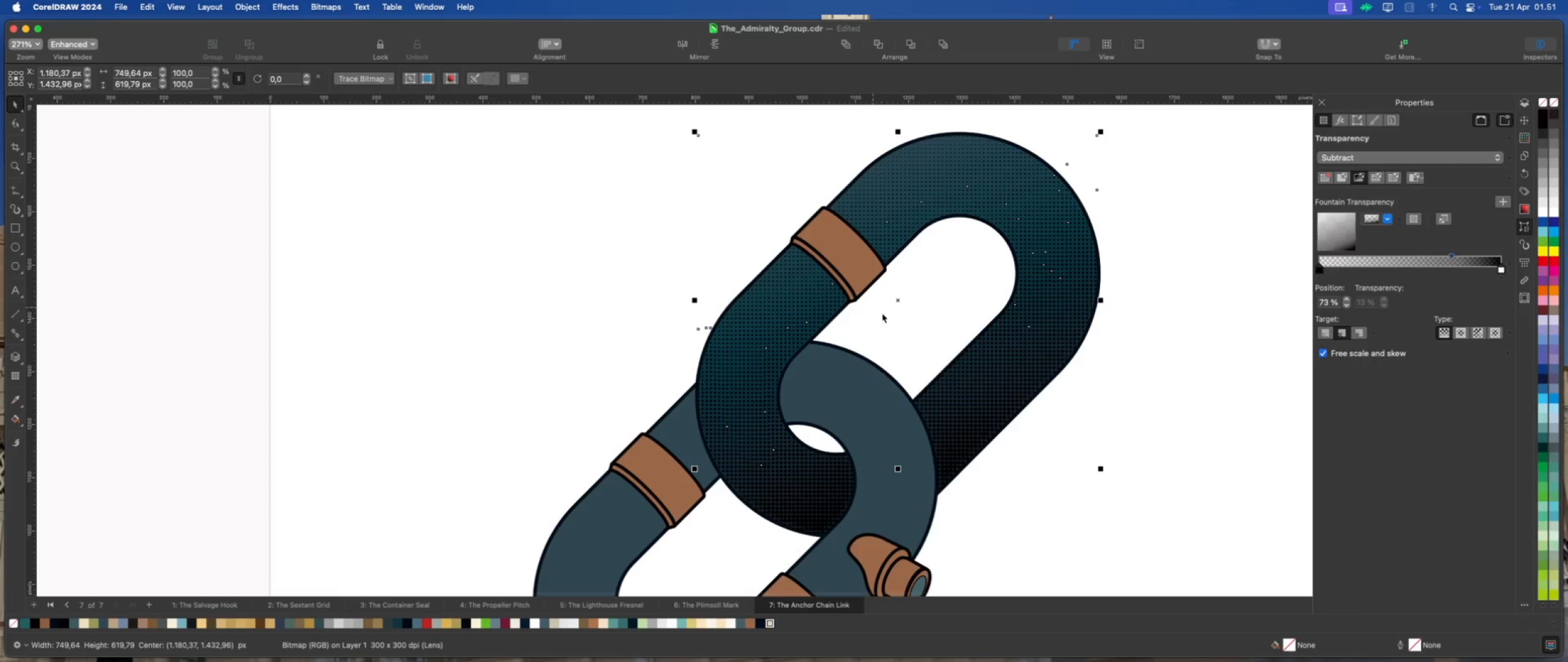 
left_click([1023, 390])
 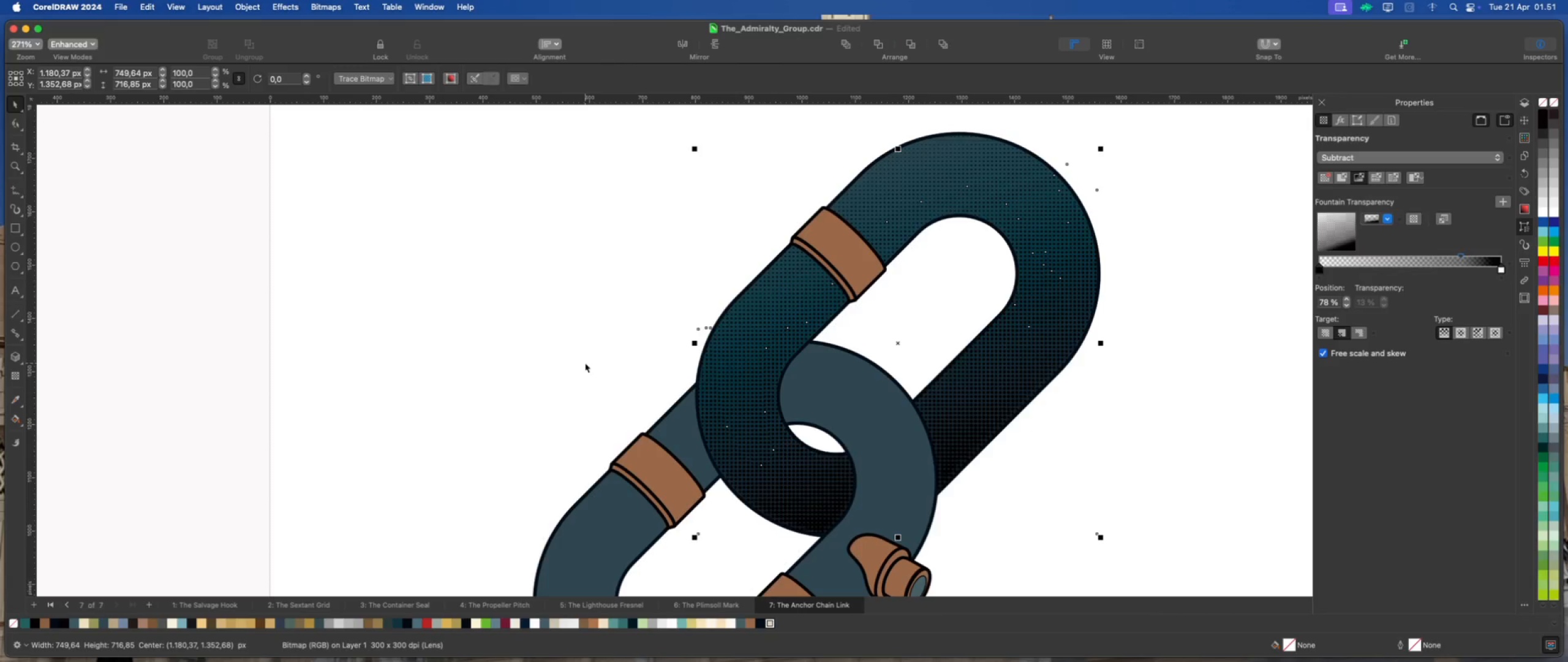 
wait(6.05)
 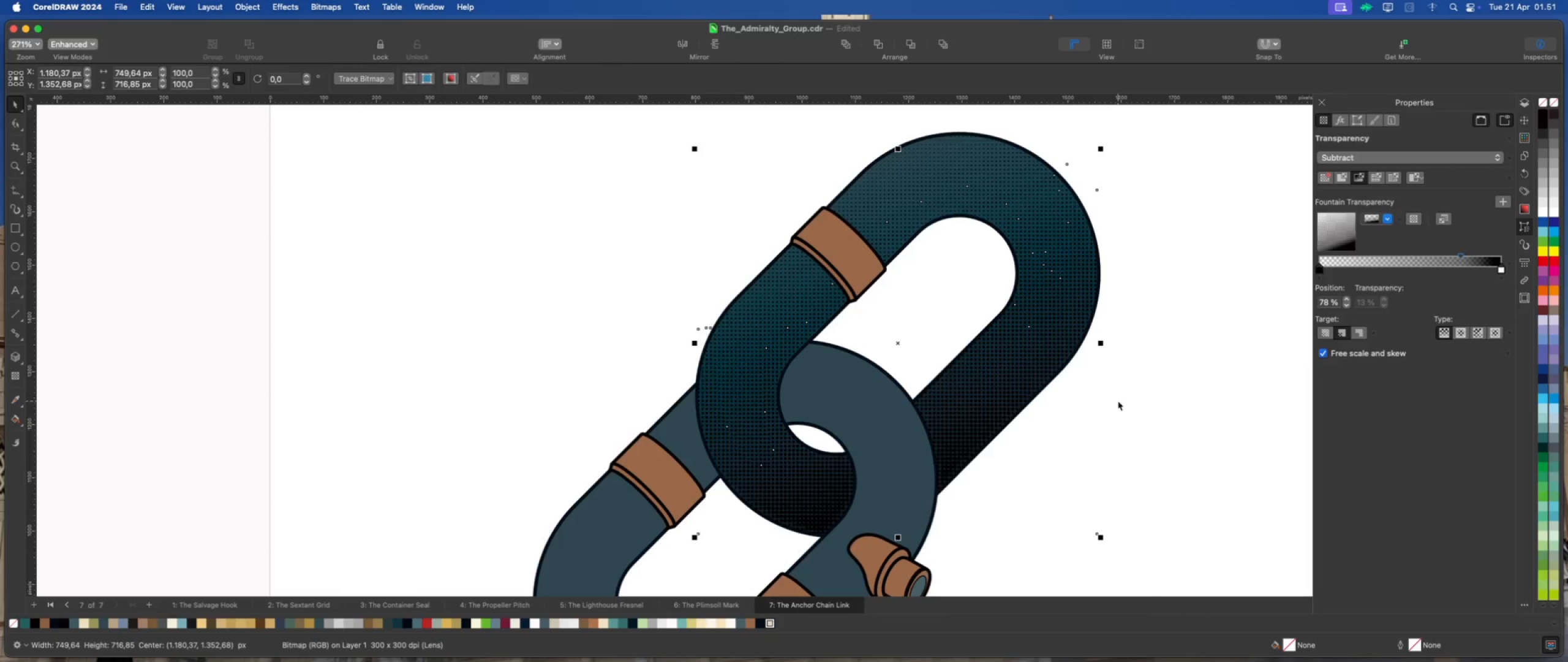 
scroll: coordinate [783, 433], scroll_direction: up, amount: 1.0
 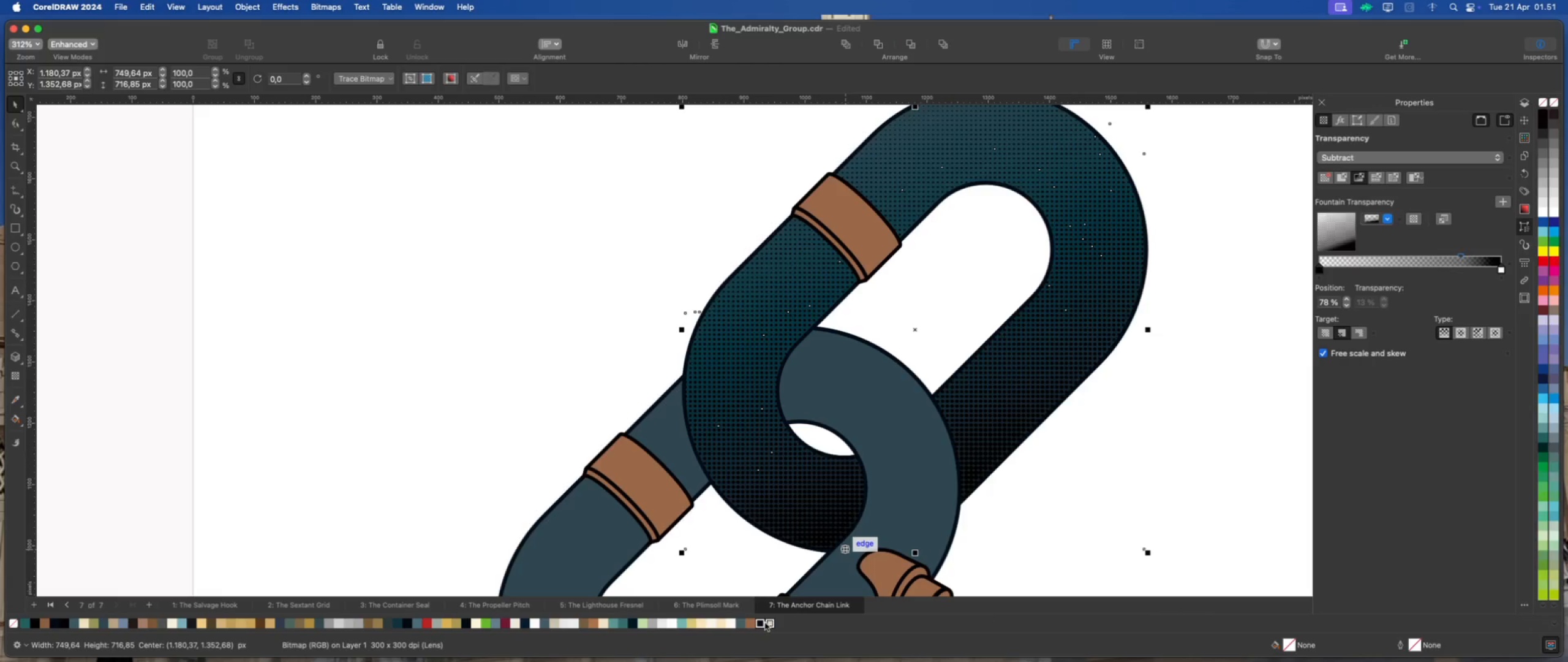 
right_click([771, 623])
 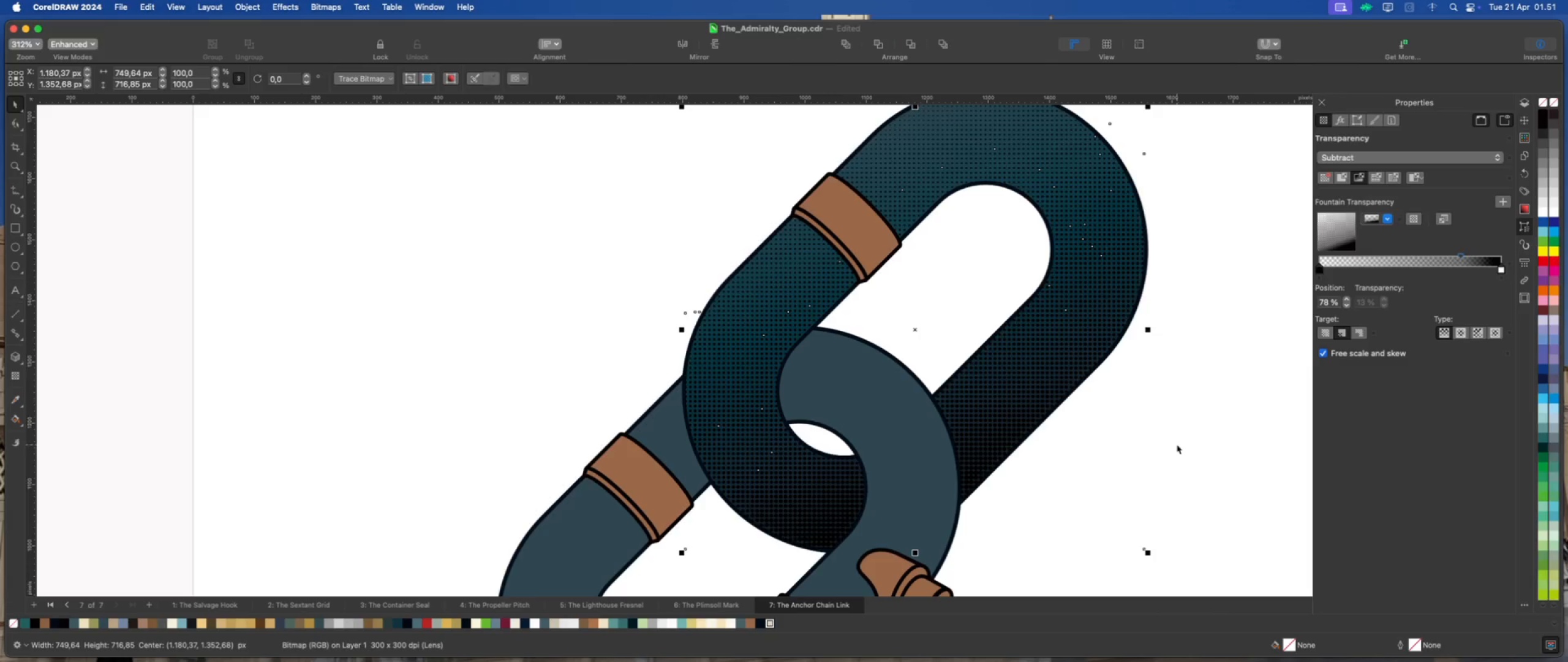 
key(Meta+Z)
 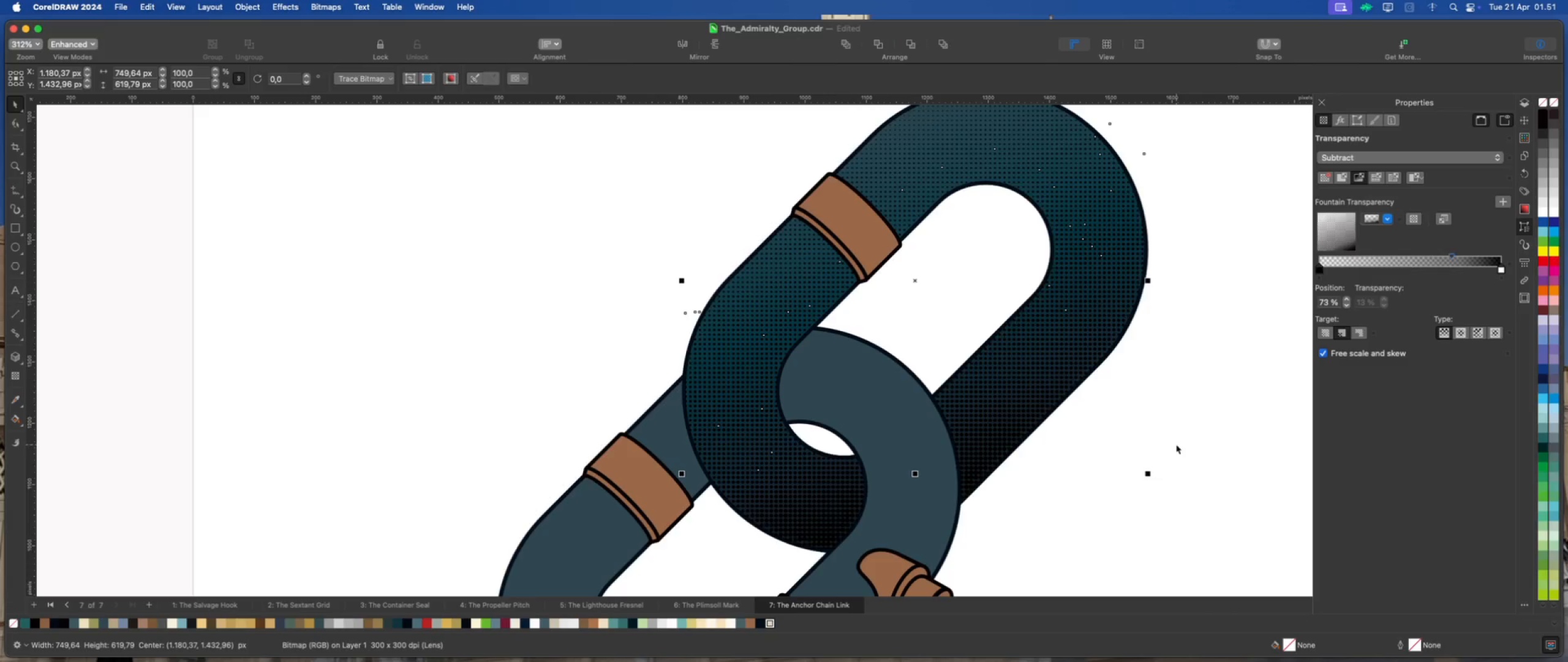 
left_click([1176, 444])
 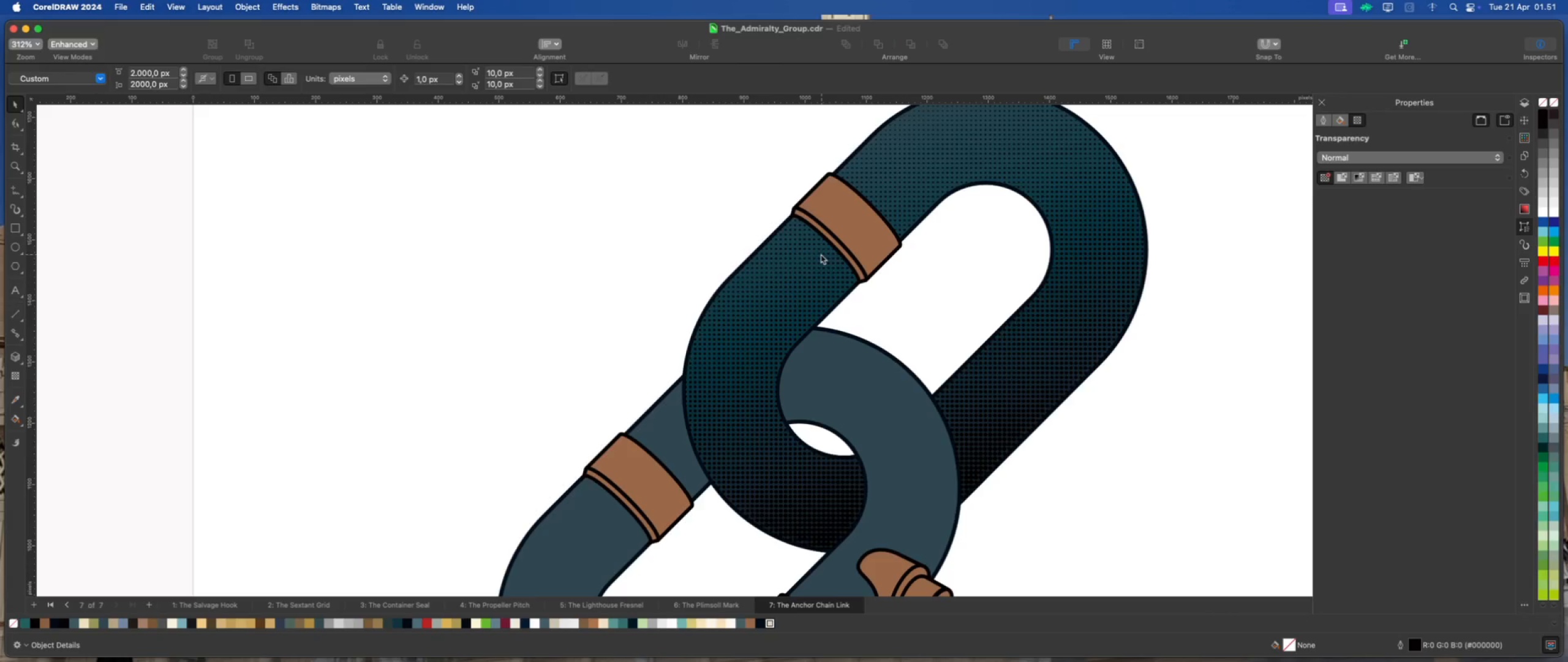 
left_click([815, 254])
 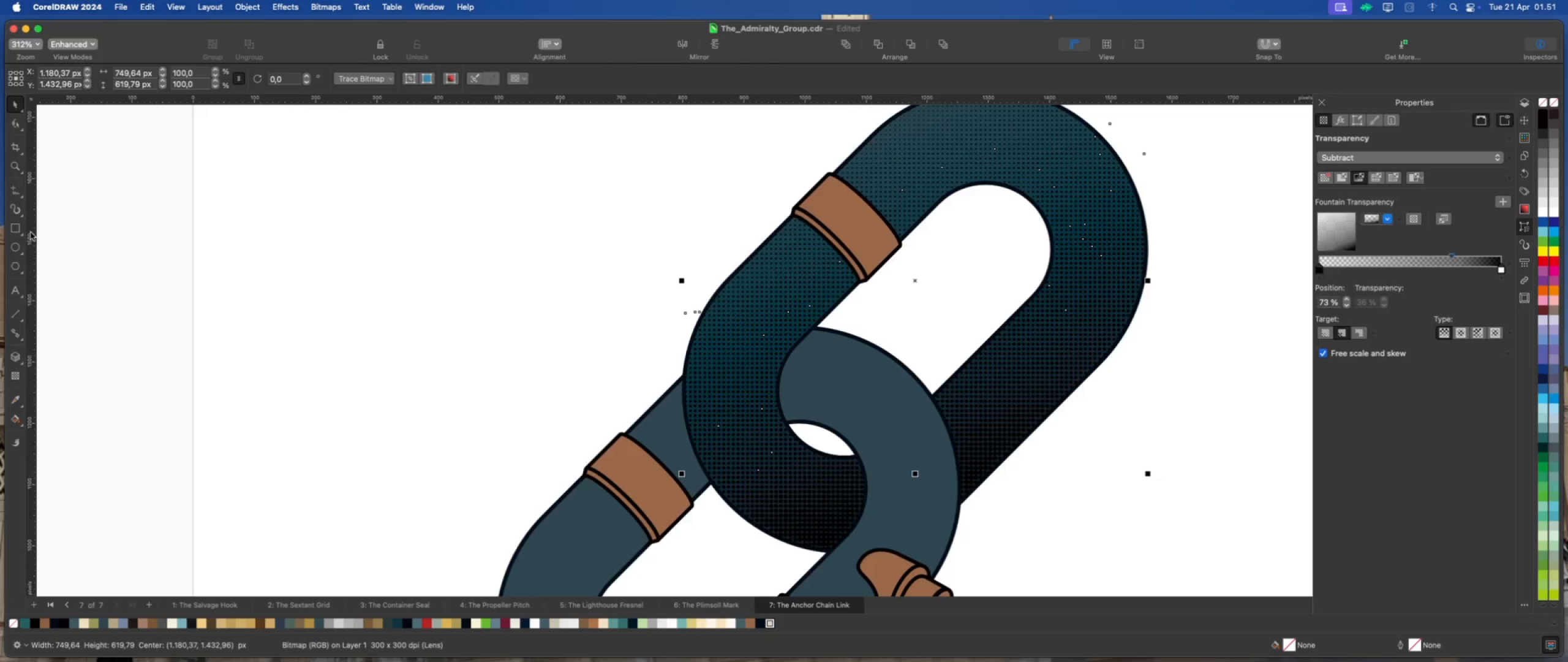 
wait(6.87)
 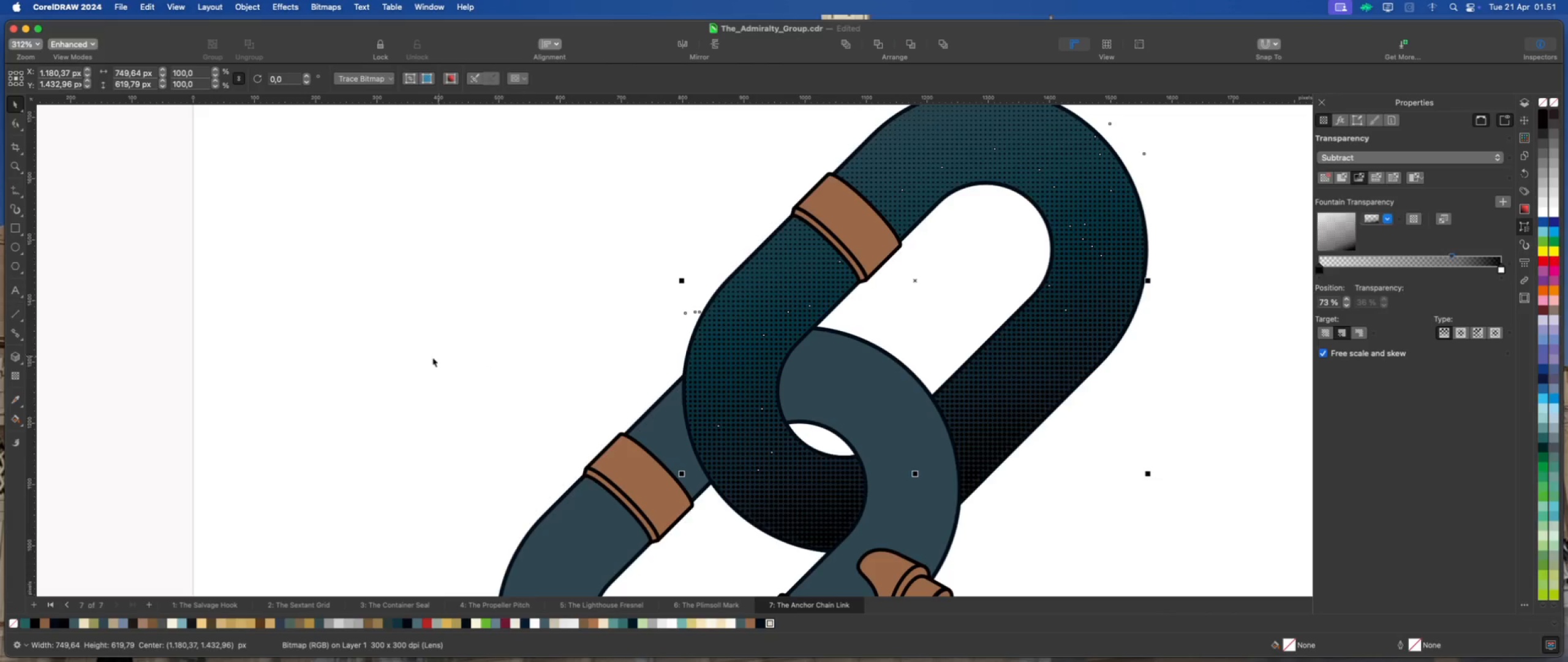 
left_click([15, 190])
 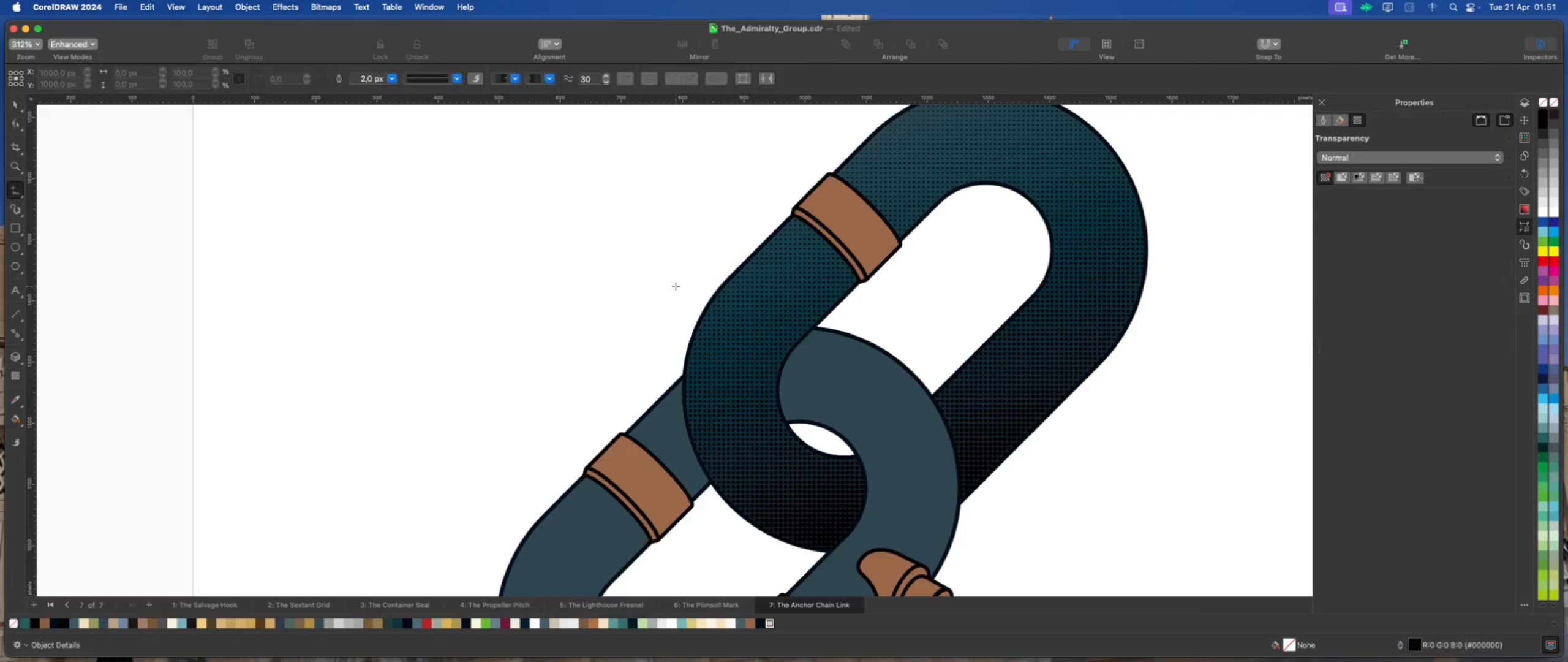 
scroll: coordinate [720, 283], scroll_direction: up, amount: 1.0
 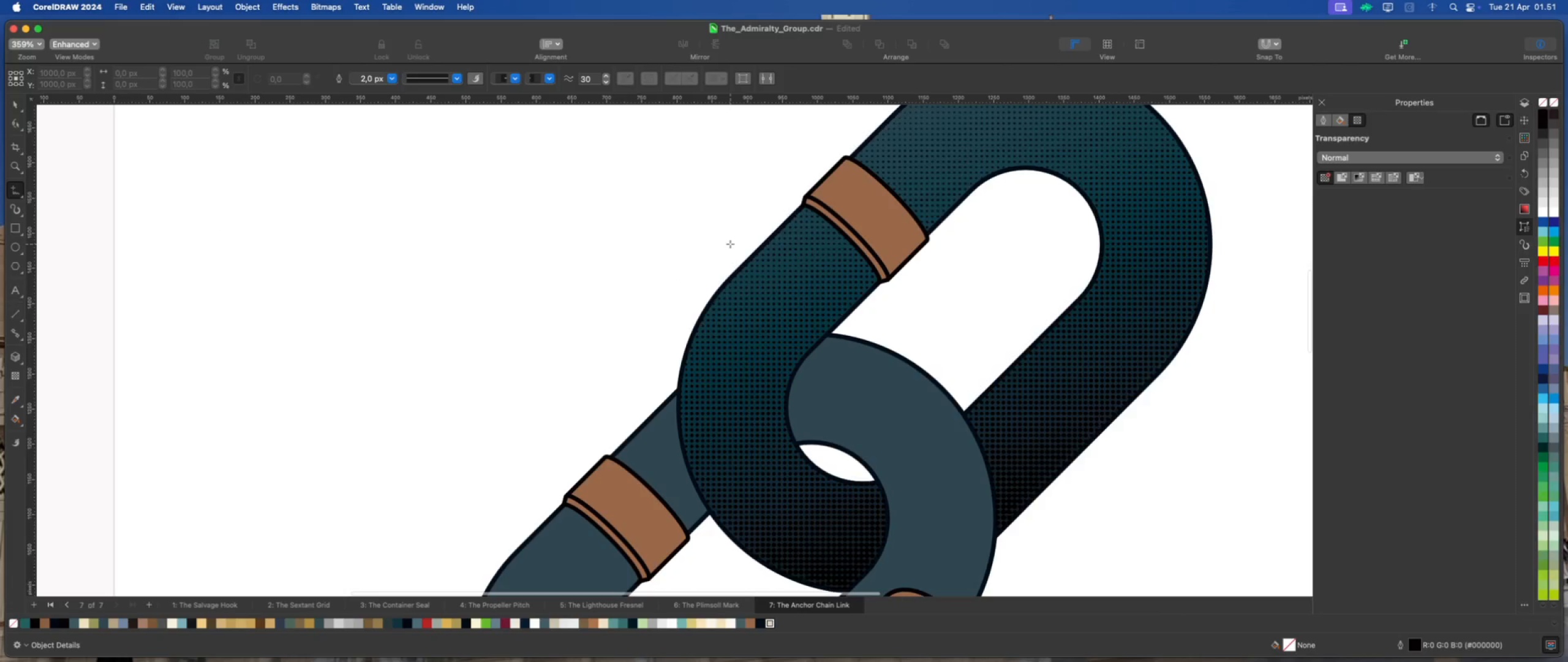 
left_click_drag(start_coordinate=[731, 243], to_coordinate=[936, 127])
 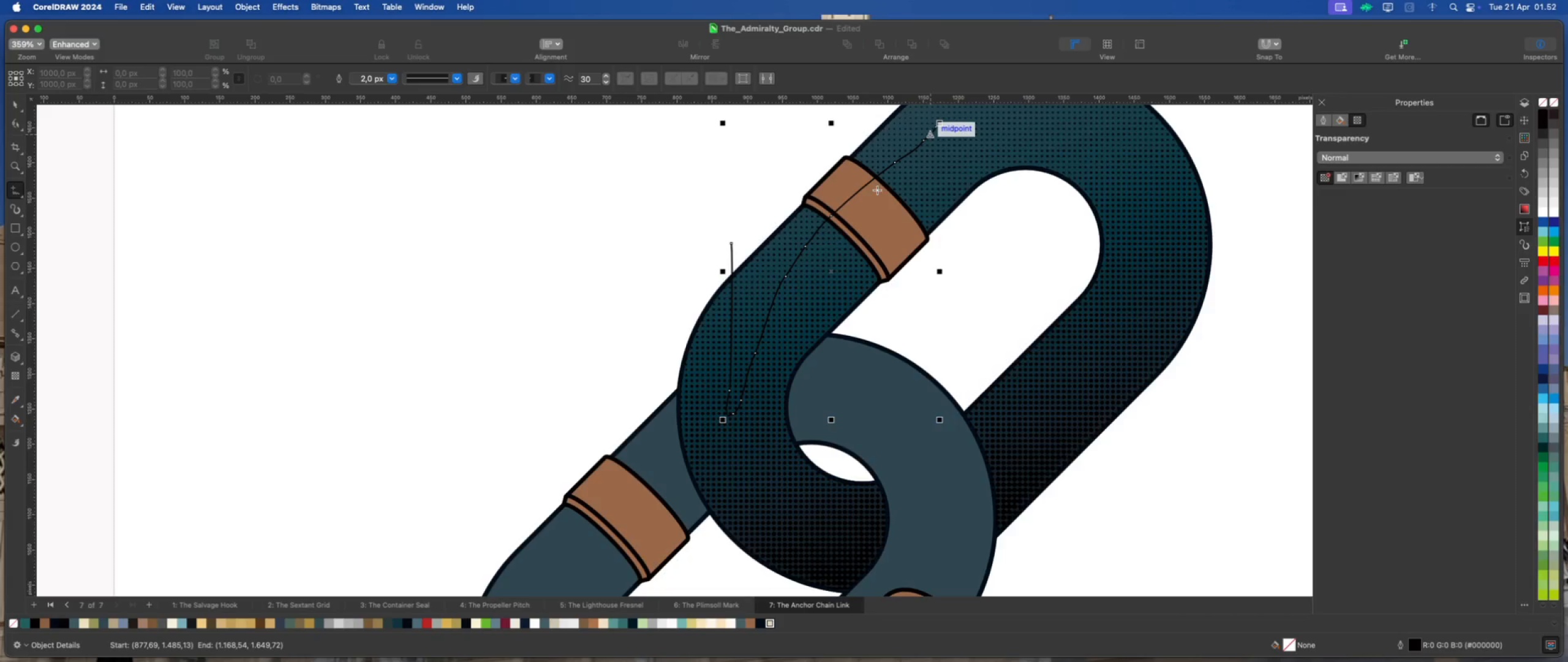 
scroll: coordinate [864, 207], scroll_direction: down, amount: 3.0
 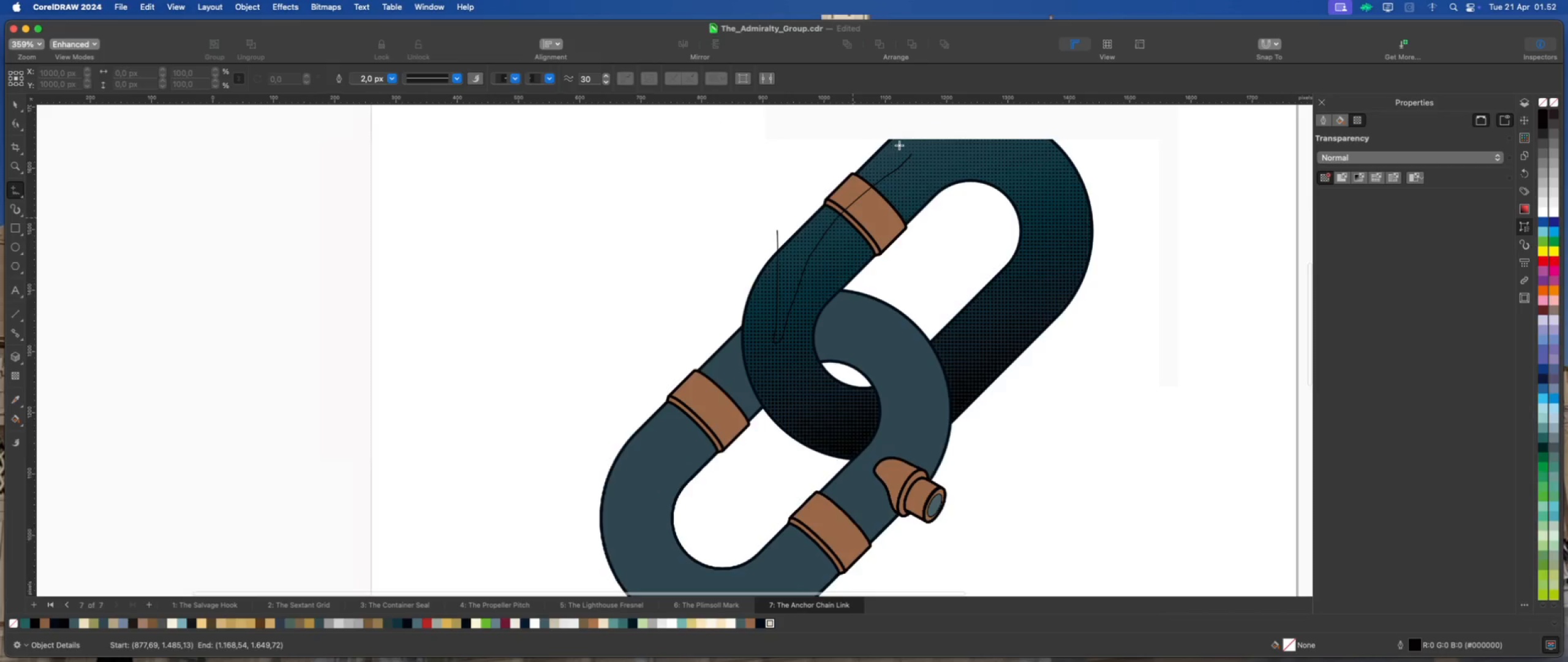 
scroll: coordinate [967, 139], scroll_direction: up, amount: 6.0
 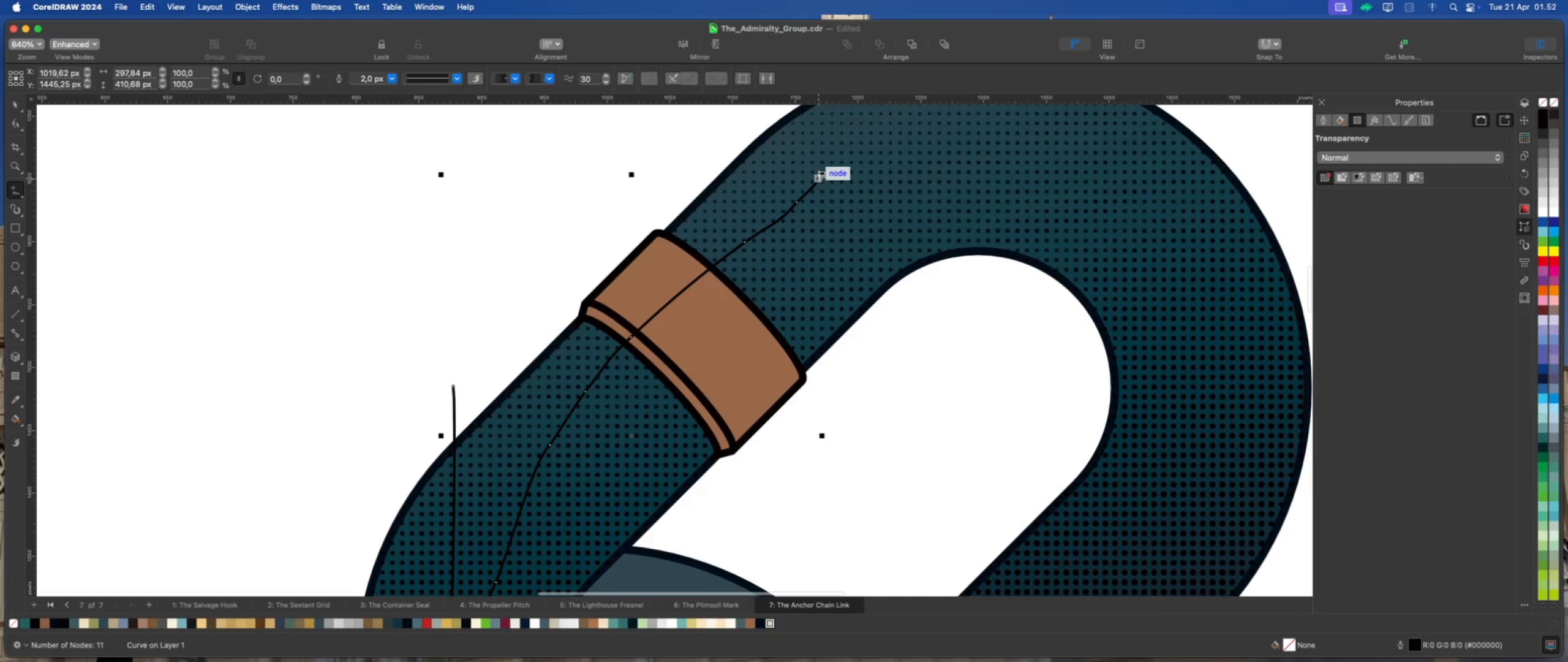 
left_click_drag(start_coordinate=[820, 175], to_coordinate=[949, 177])
 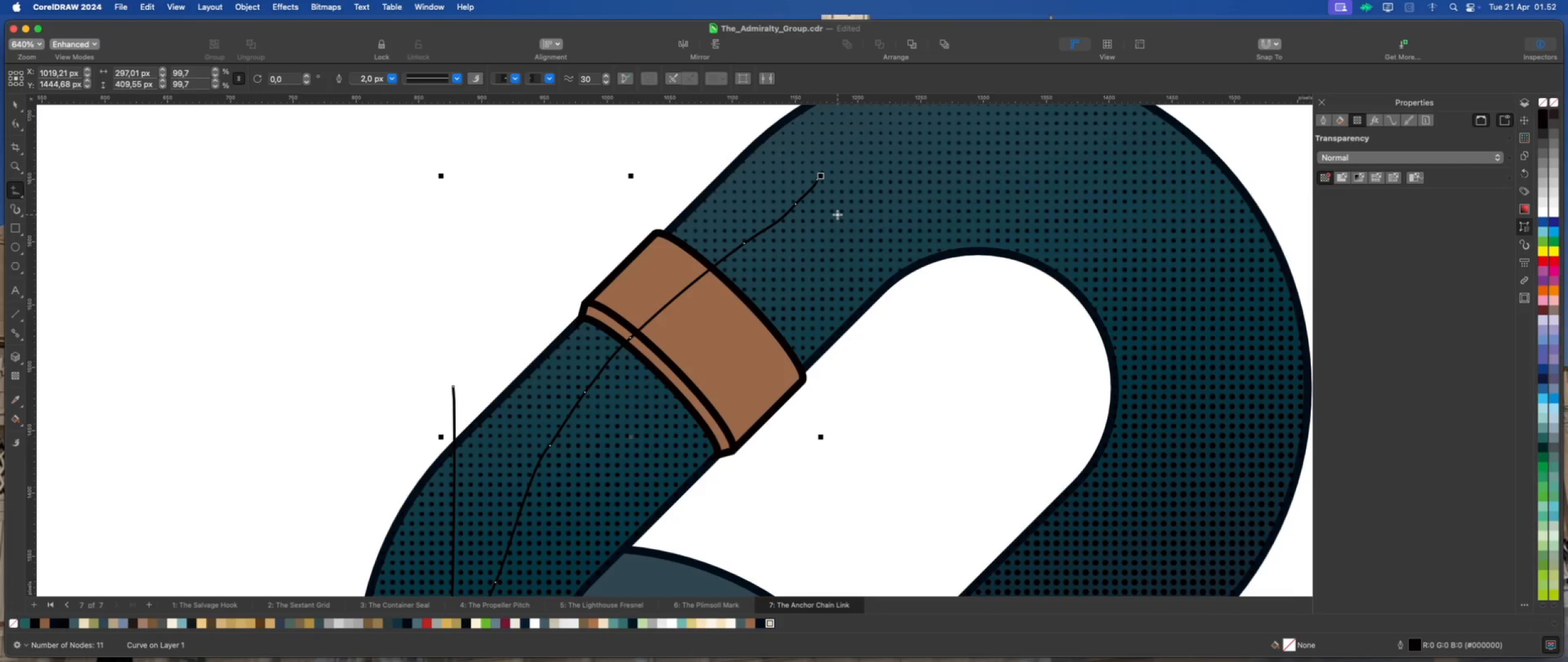 
scroll: coordinate [802, 246], scroll_direction: down, amount: 3.0
 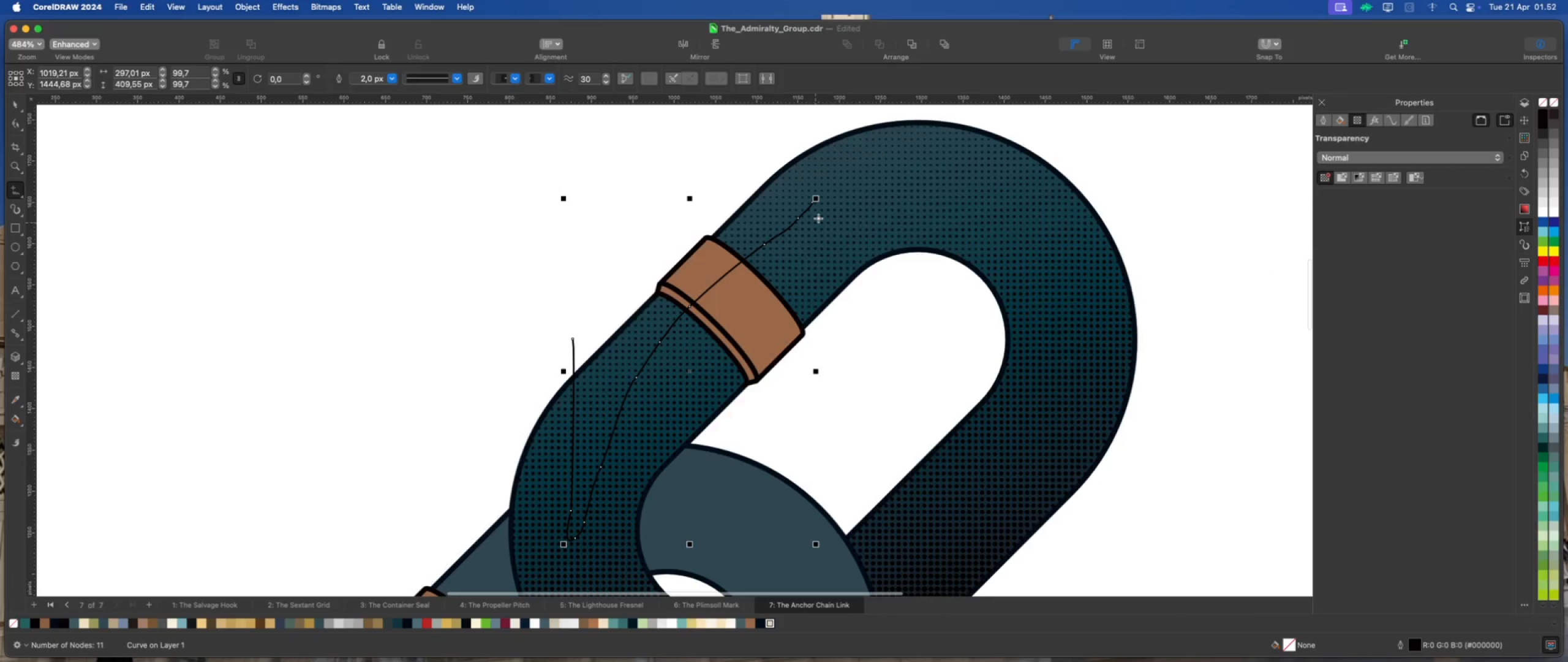 
mouse_move([824, 196])
 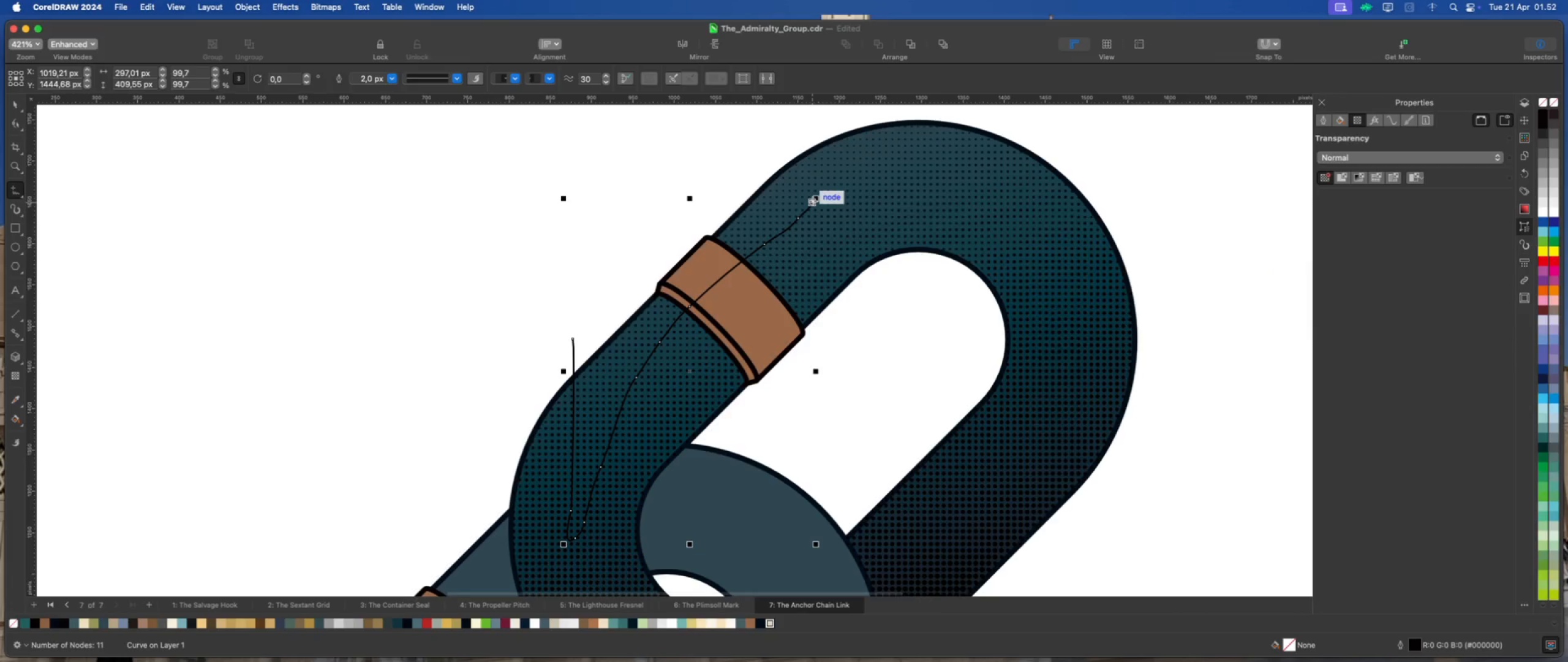 
left_click([813, 201])
 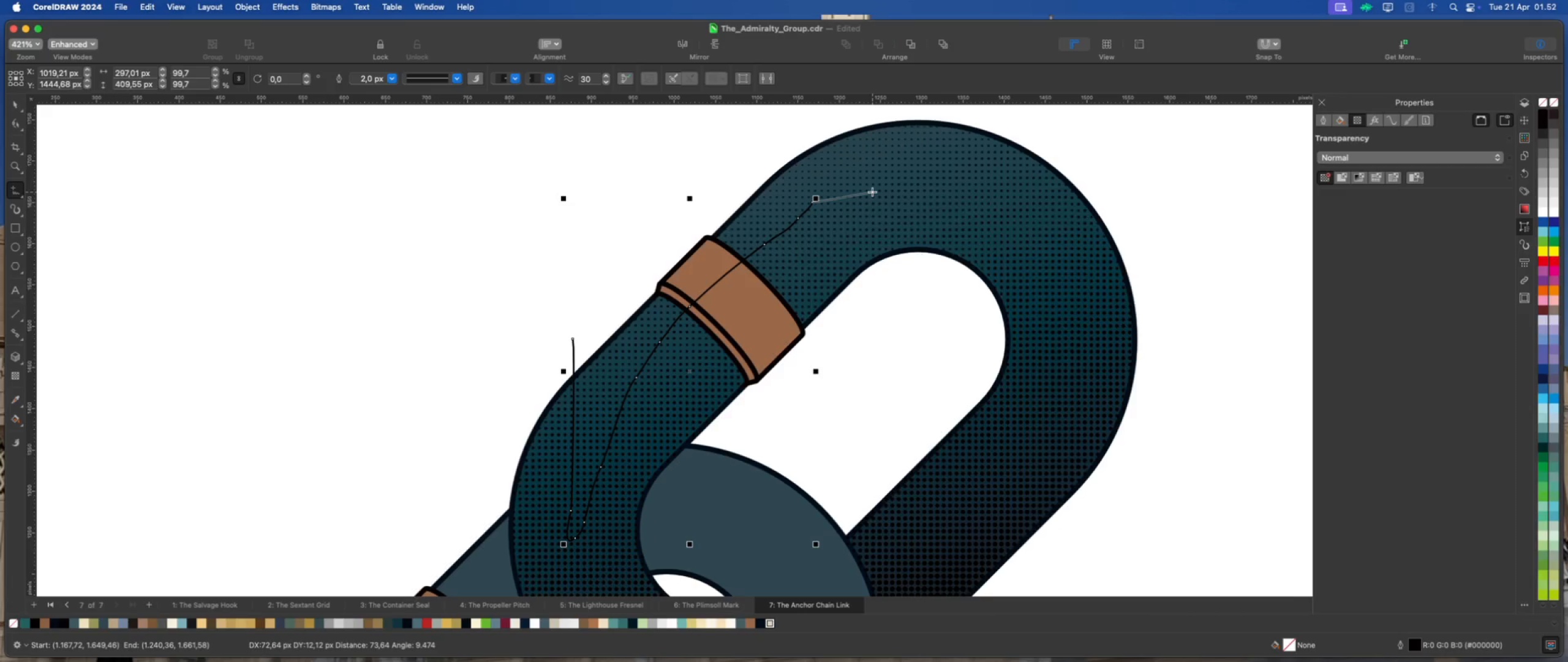 
wait(7.0)
 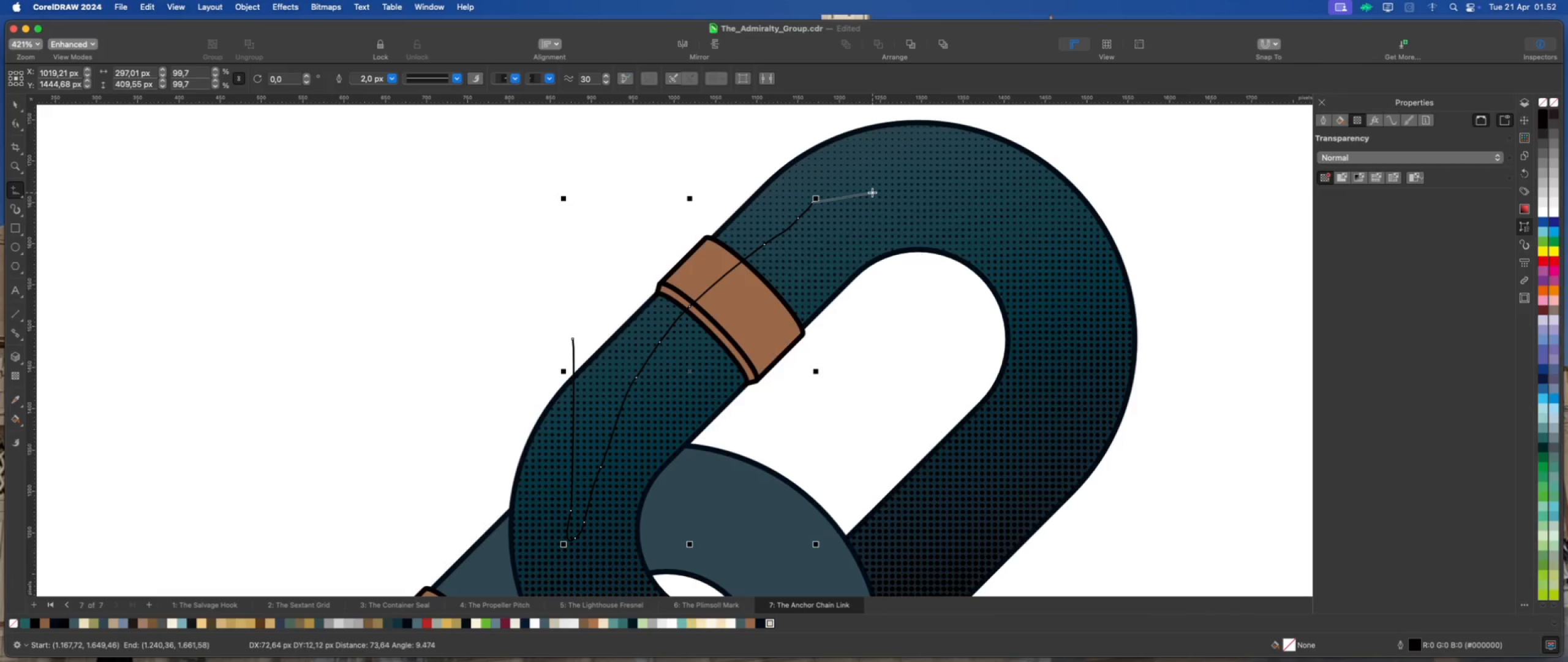 
scroll: coordinate [862, 189], scroll_direction: down, amount: 1.0
 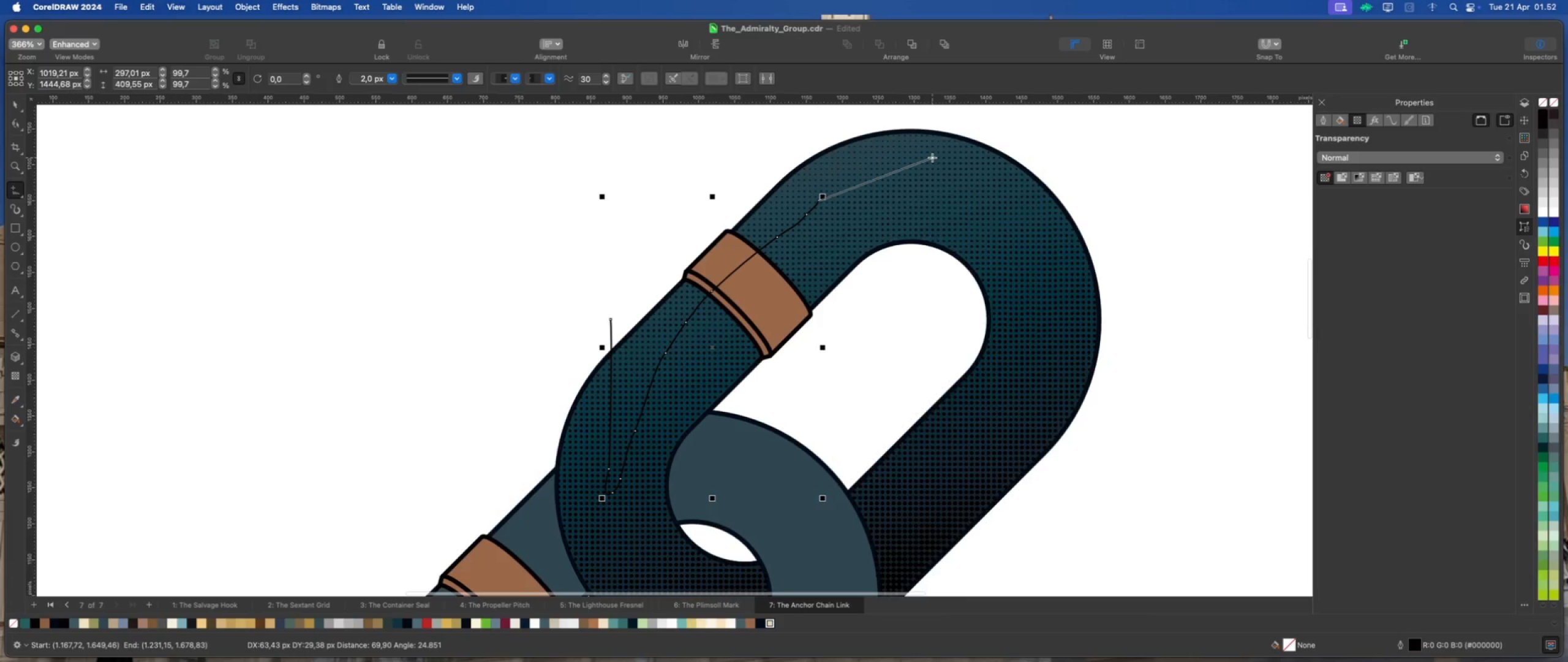 
left_click_drag(start_coordinate=[935, 158], to_coordinate=[962, 156])
 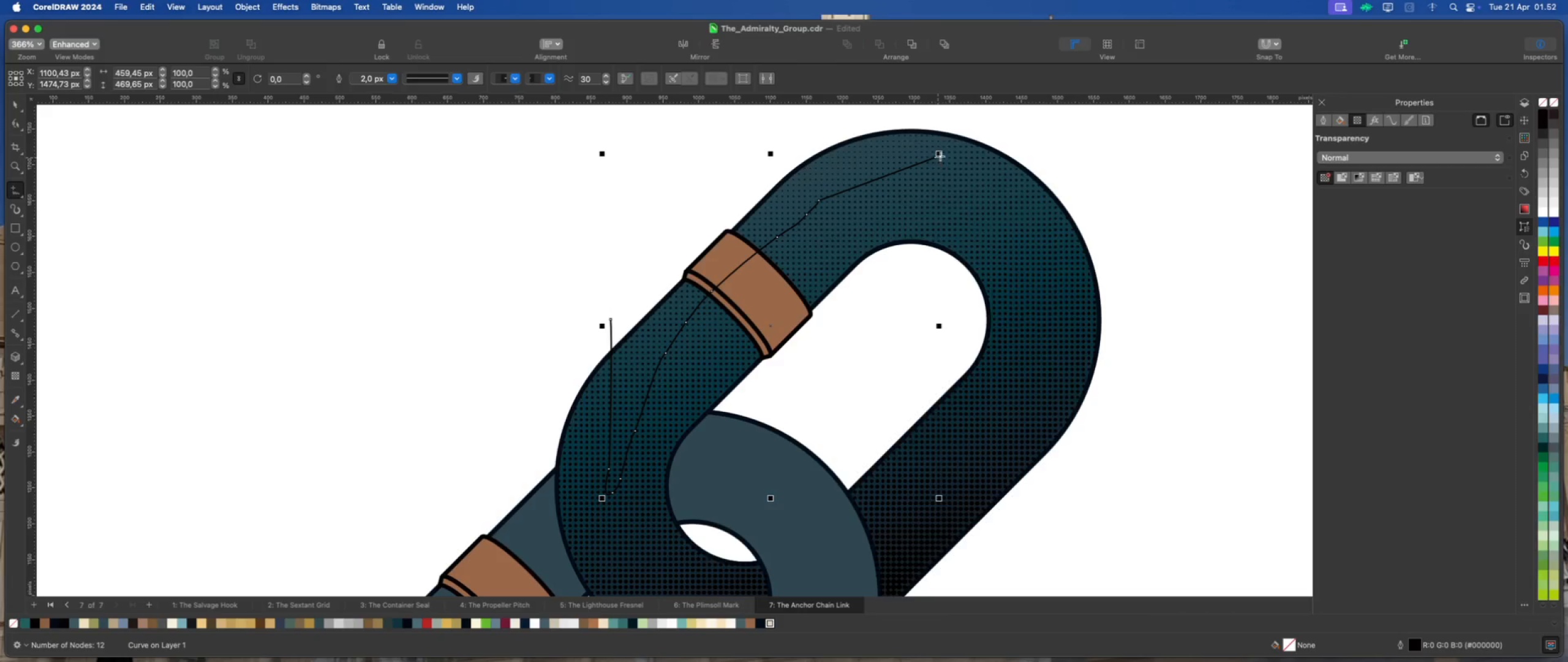 
left_click([934, 156])
 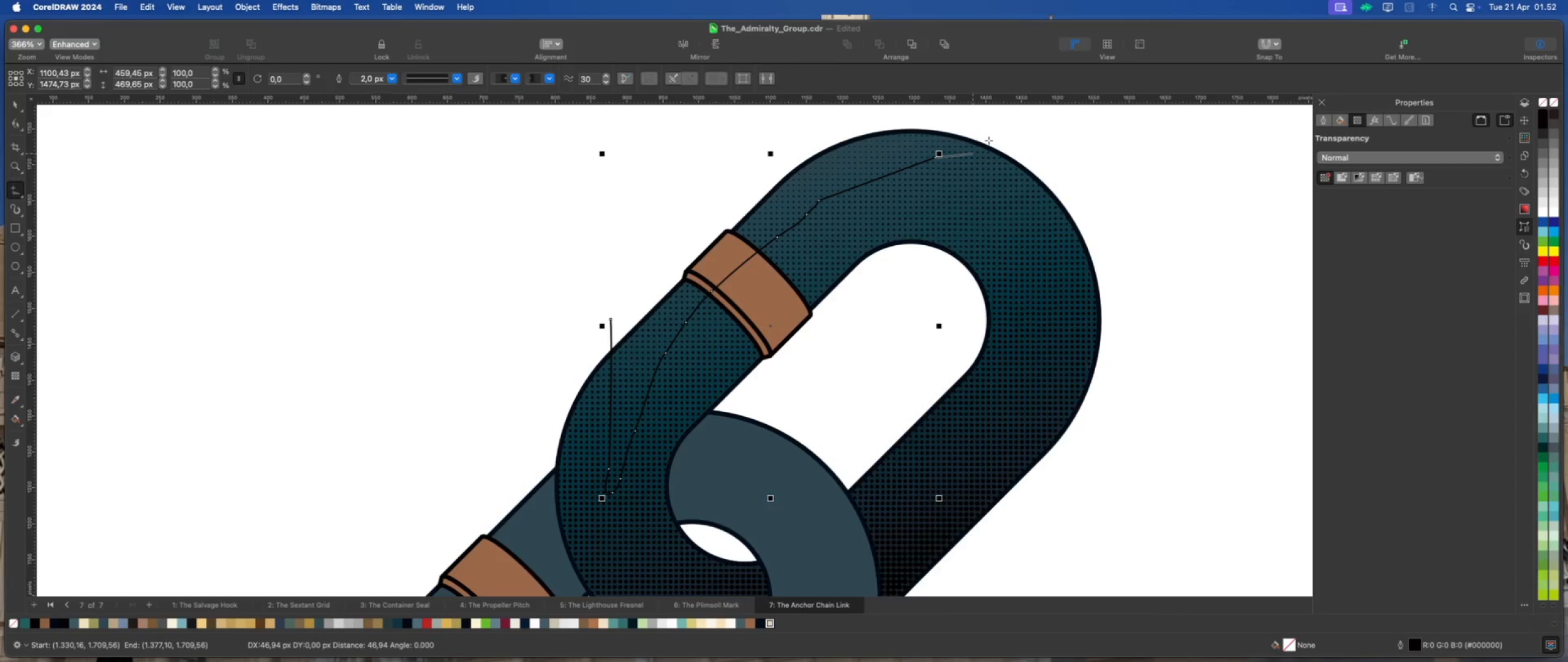 
left_click([1004, 140])
 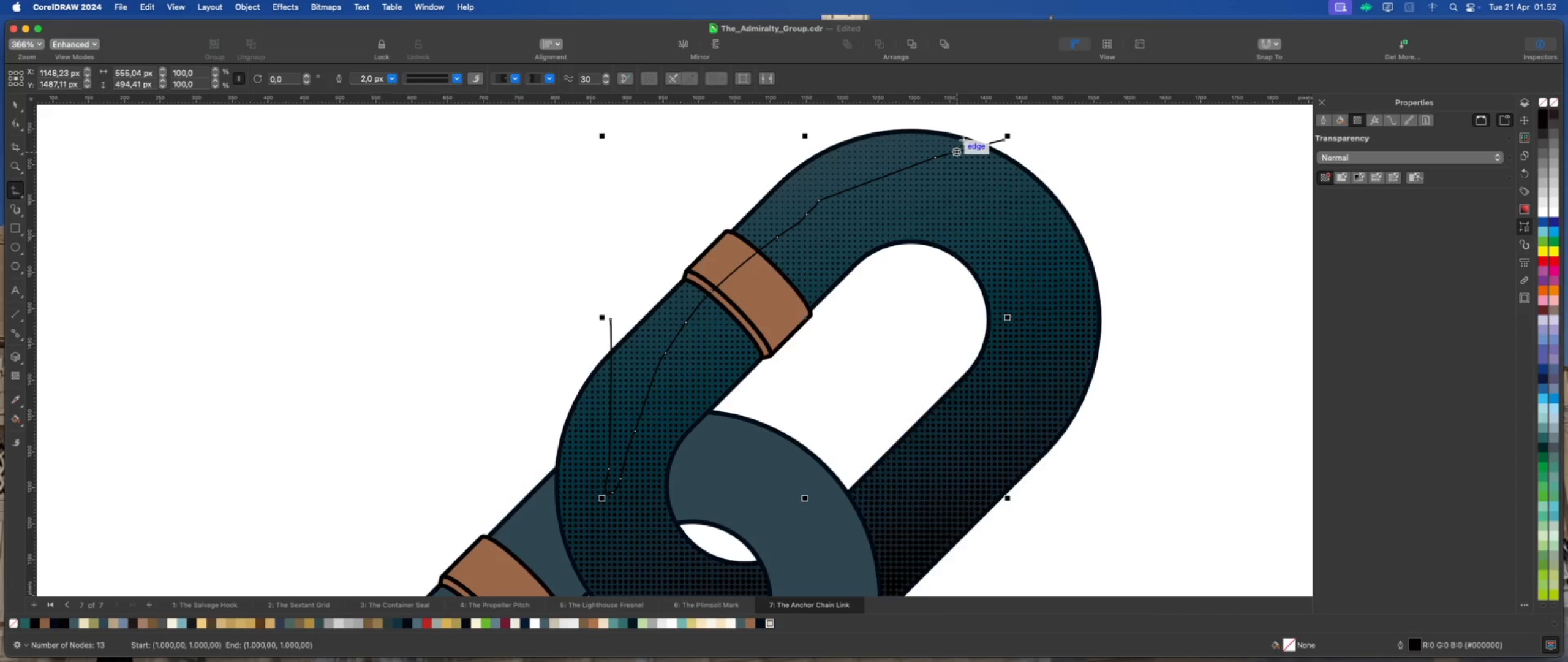 
left_click([726, 145])
 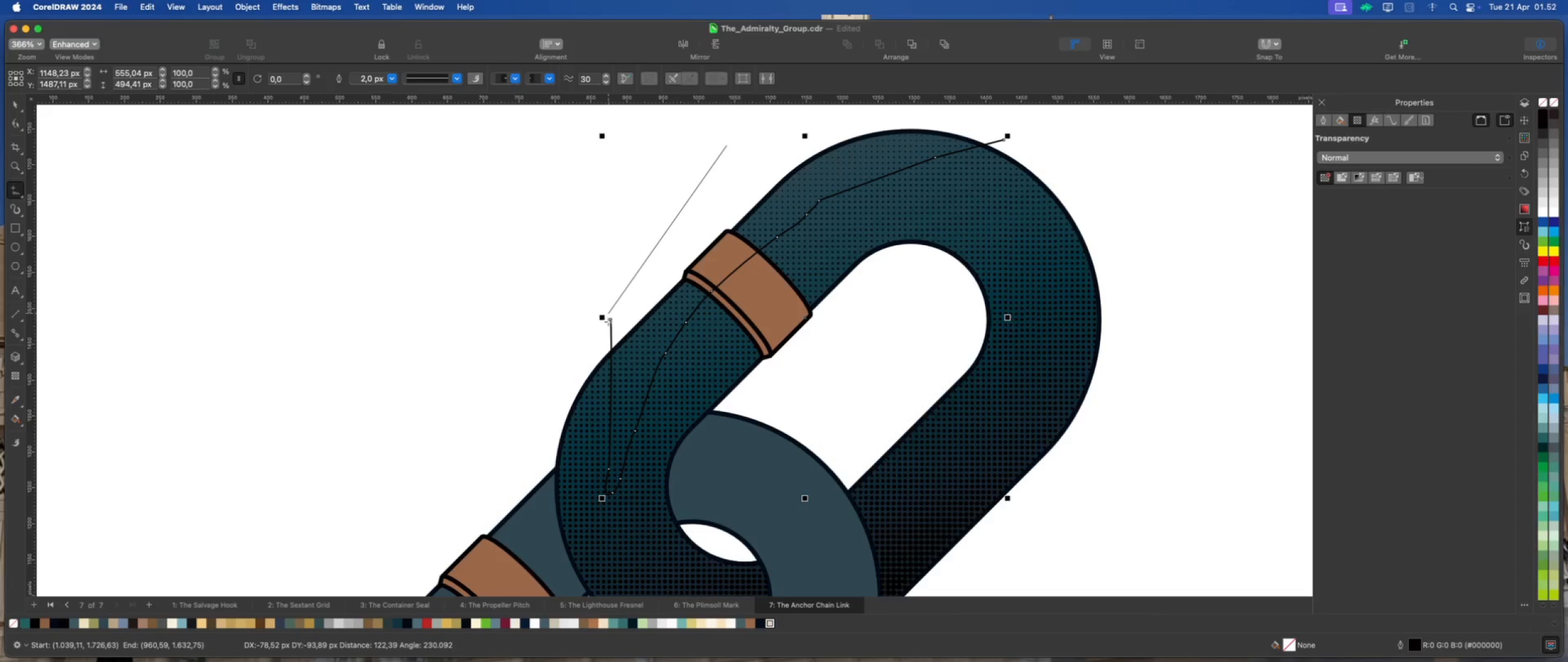 
left_click([611, 322])
 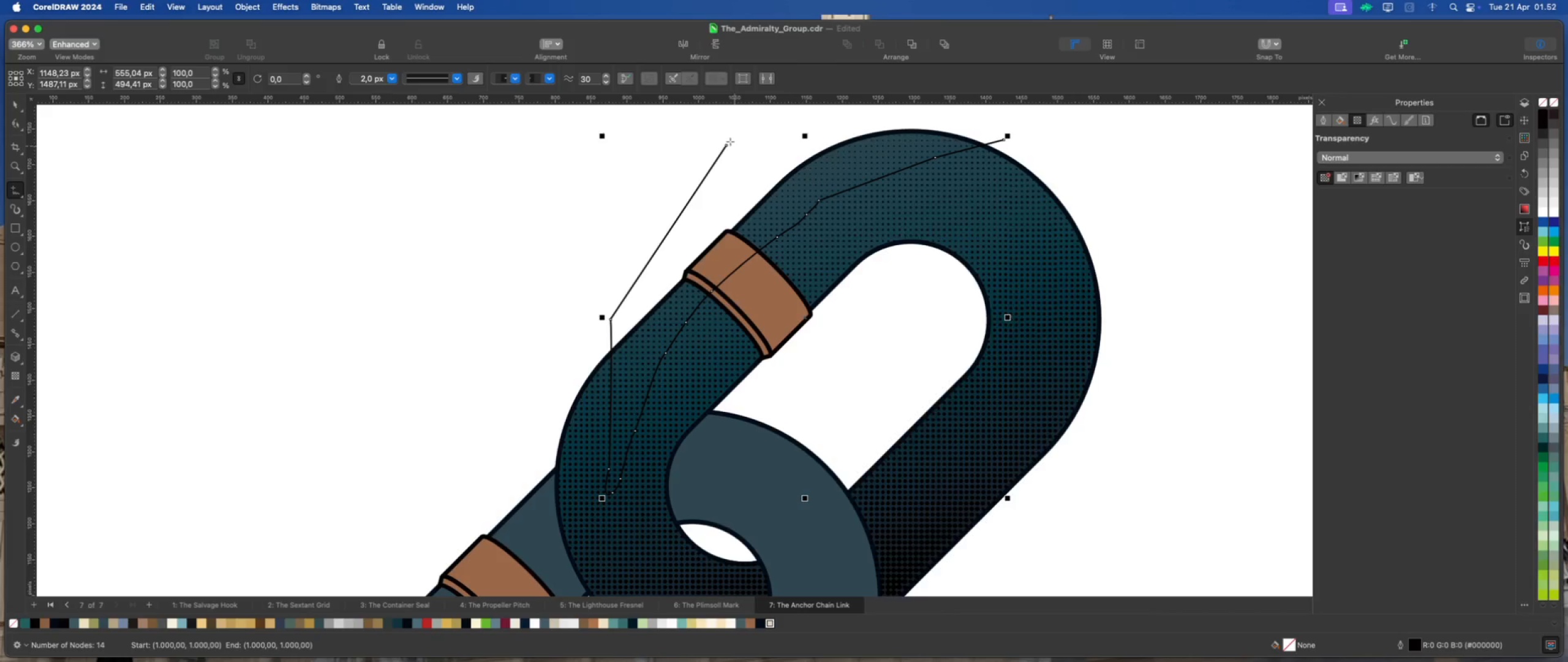 
left_click([727, 146])
 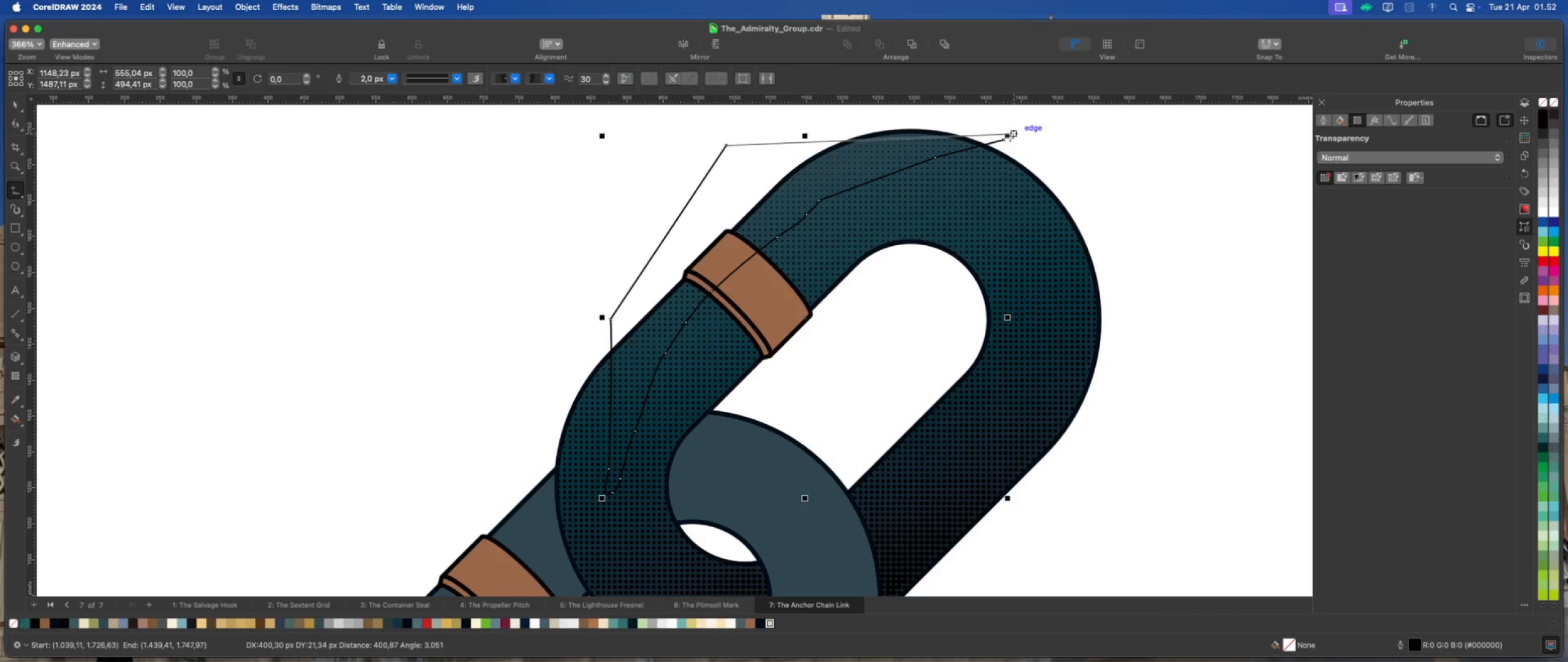 
left_click([1004, 140])
 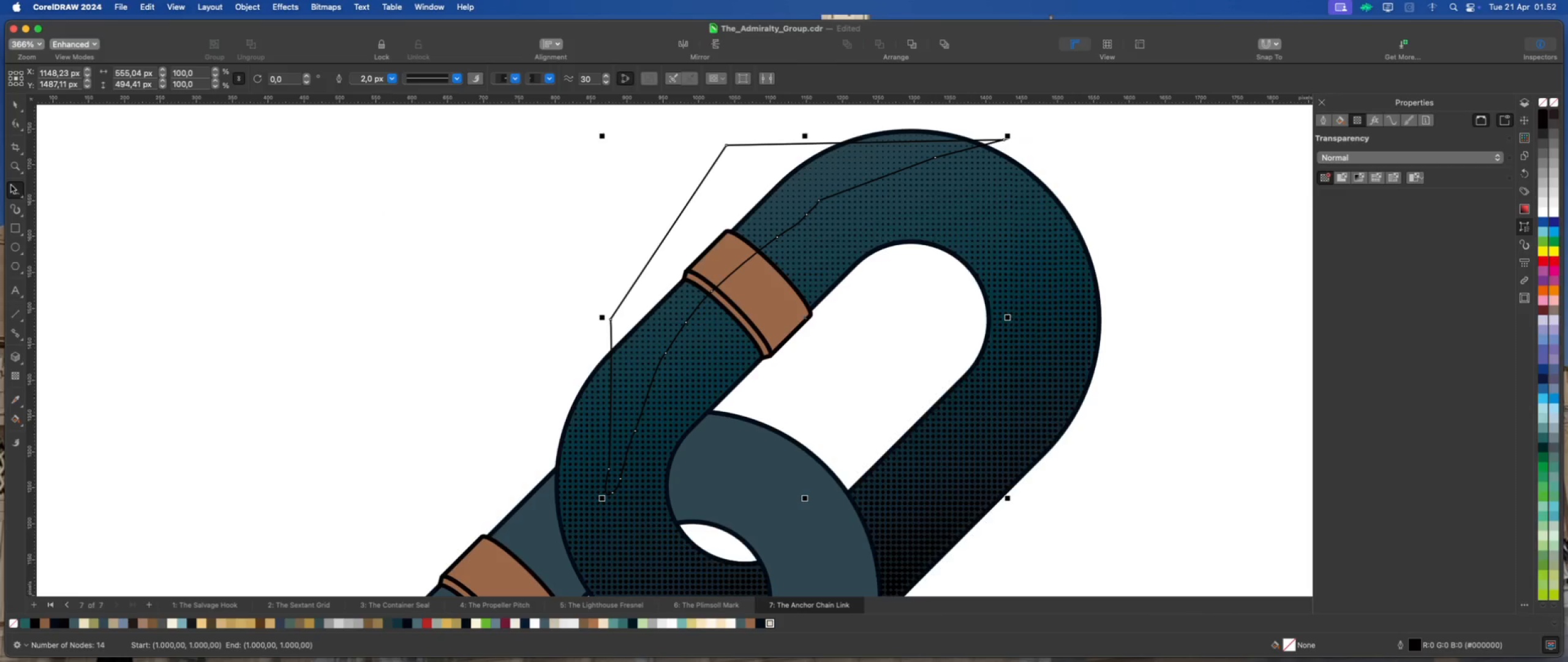 
left_click([18, 126])
 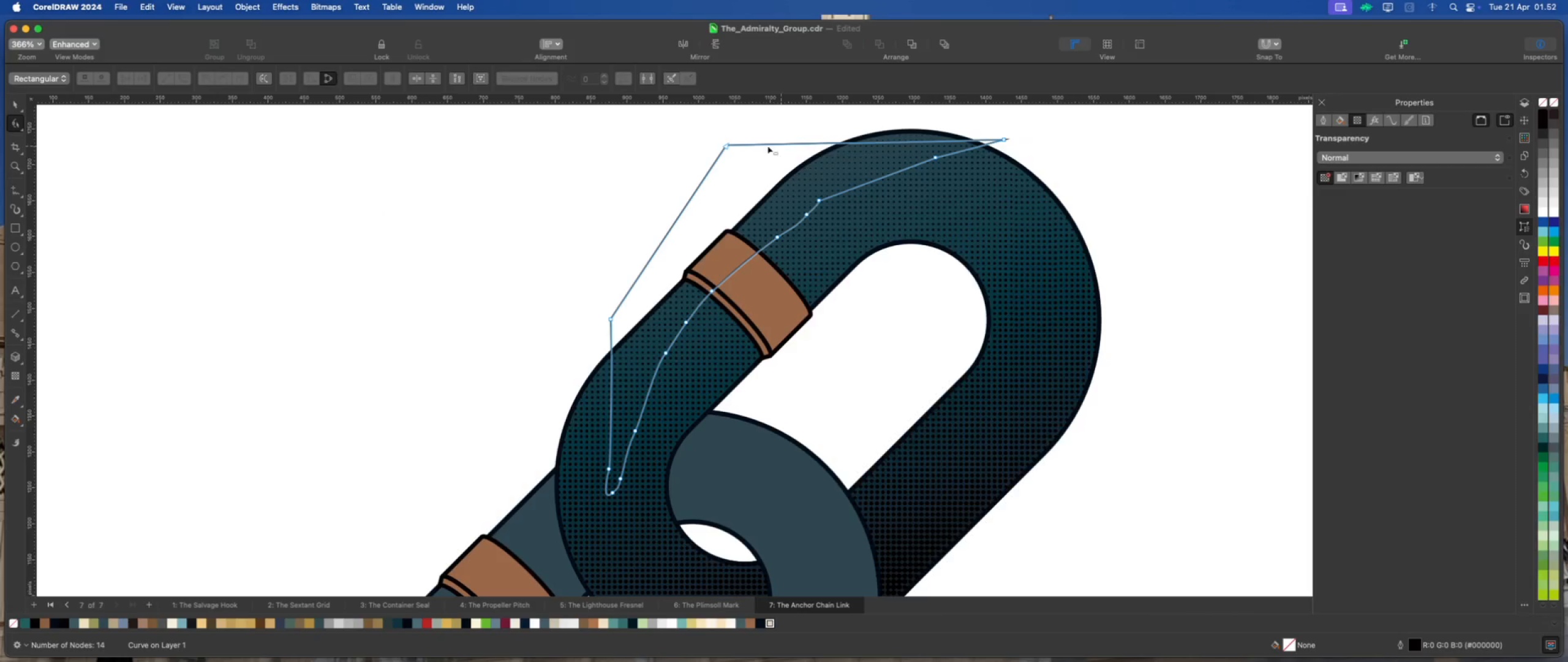 
left_click_drag(start_coordinate=[726, 145], to_coordinate=[764, 116])
 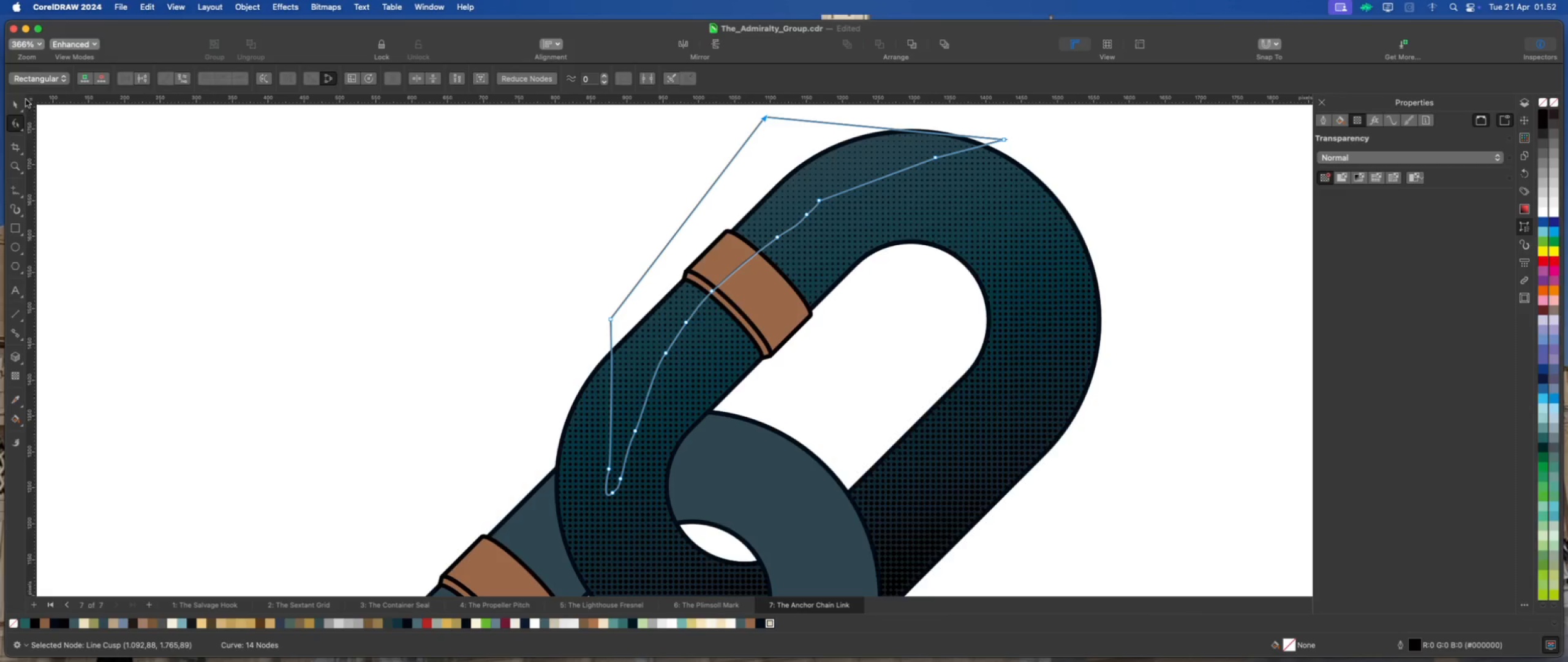 
left_click([17, 104])
 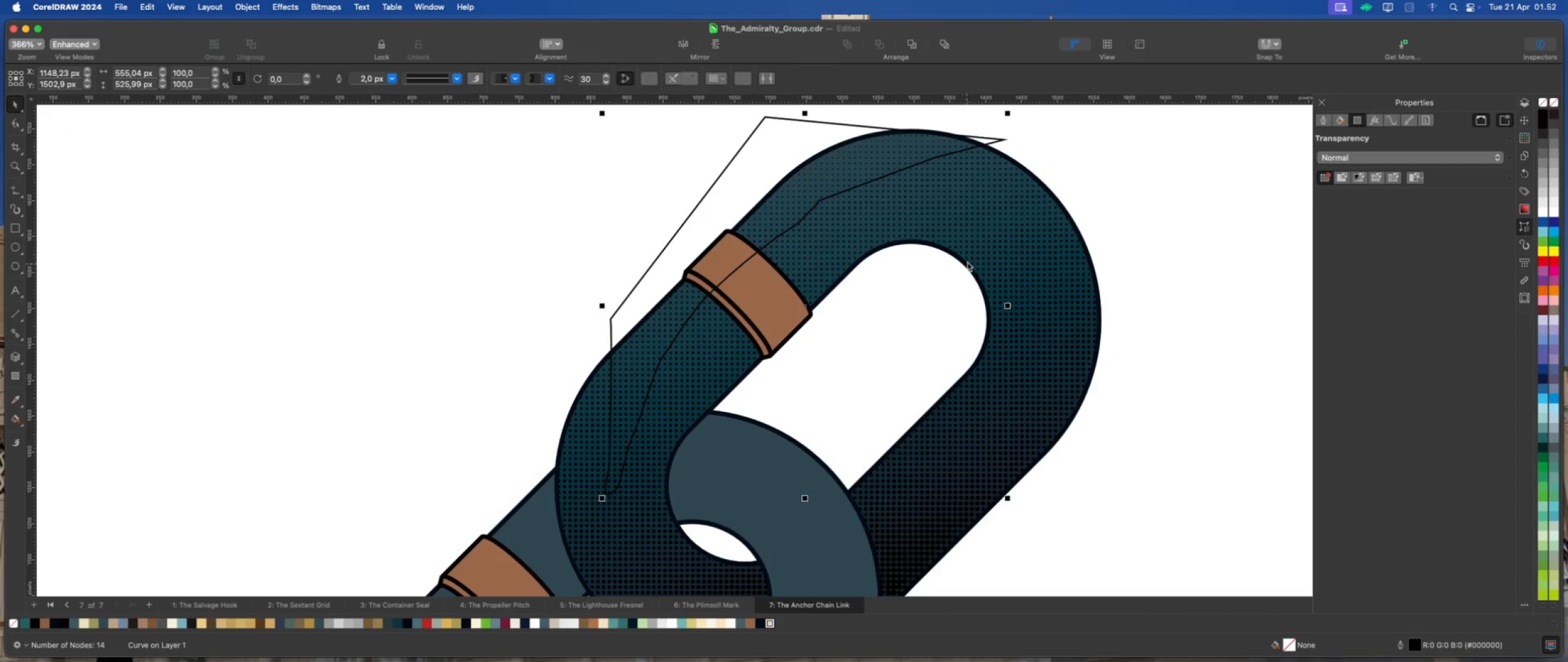 
hold_key(key=ShiftLeft, duration=0.94)
left_click([878, 197])
 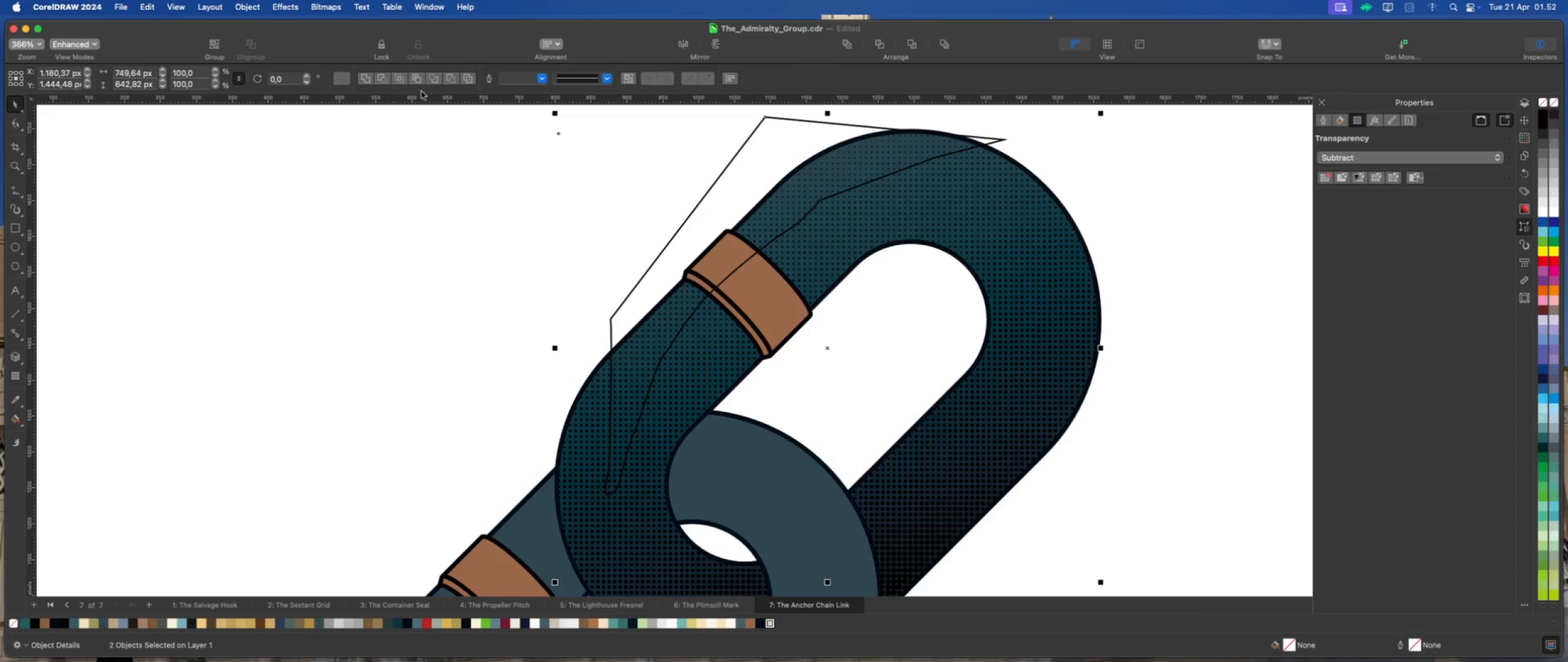 
left_click([402, 81])
 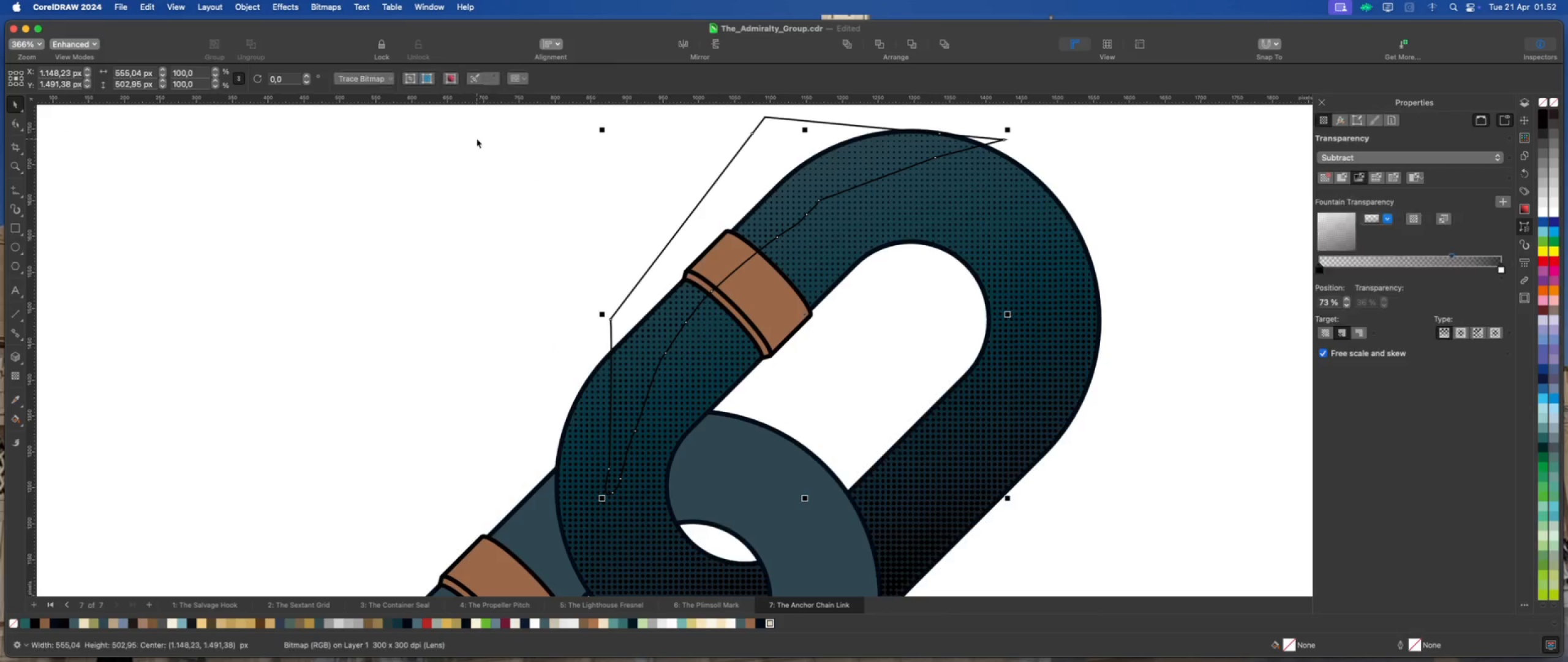 
left_click([477, 139])
 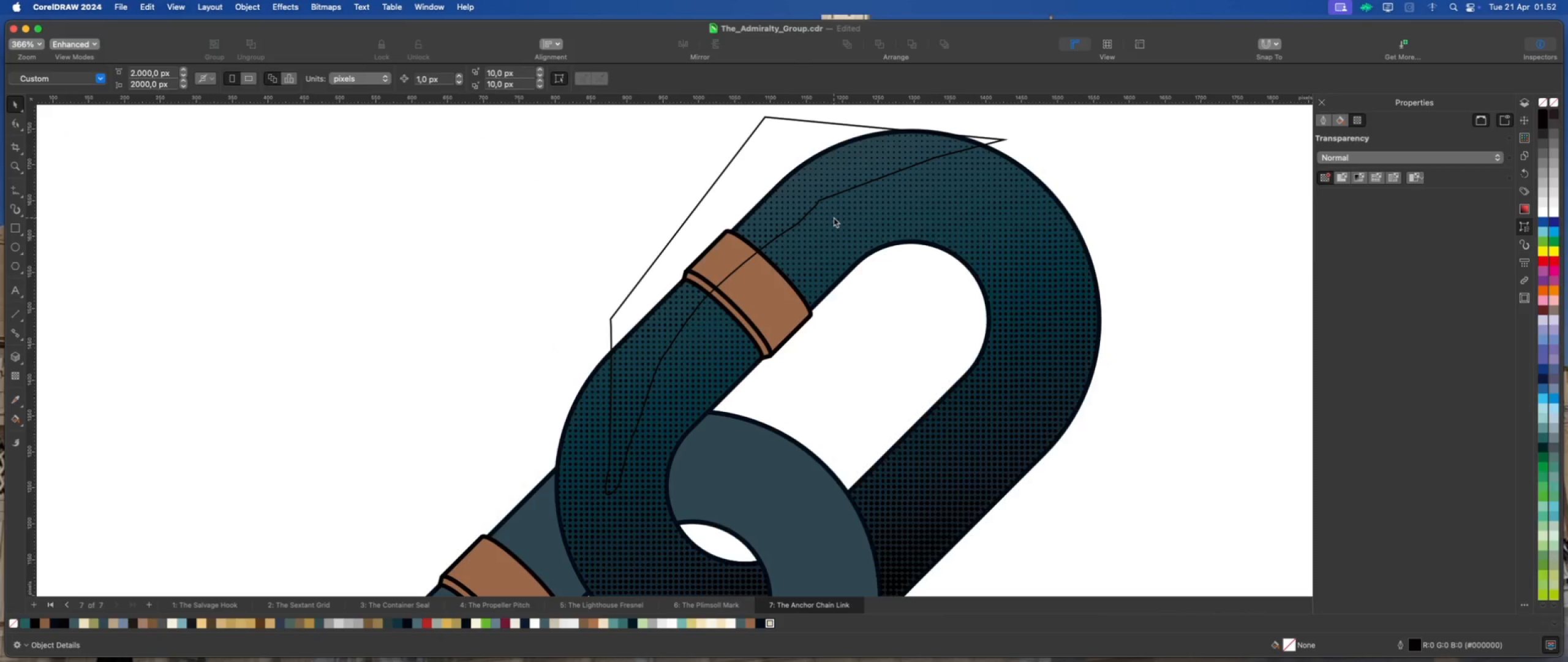 
left_click([834, 218])
 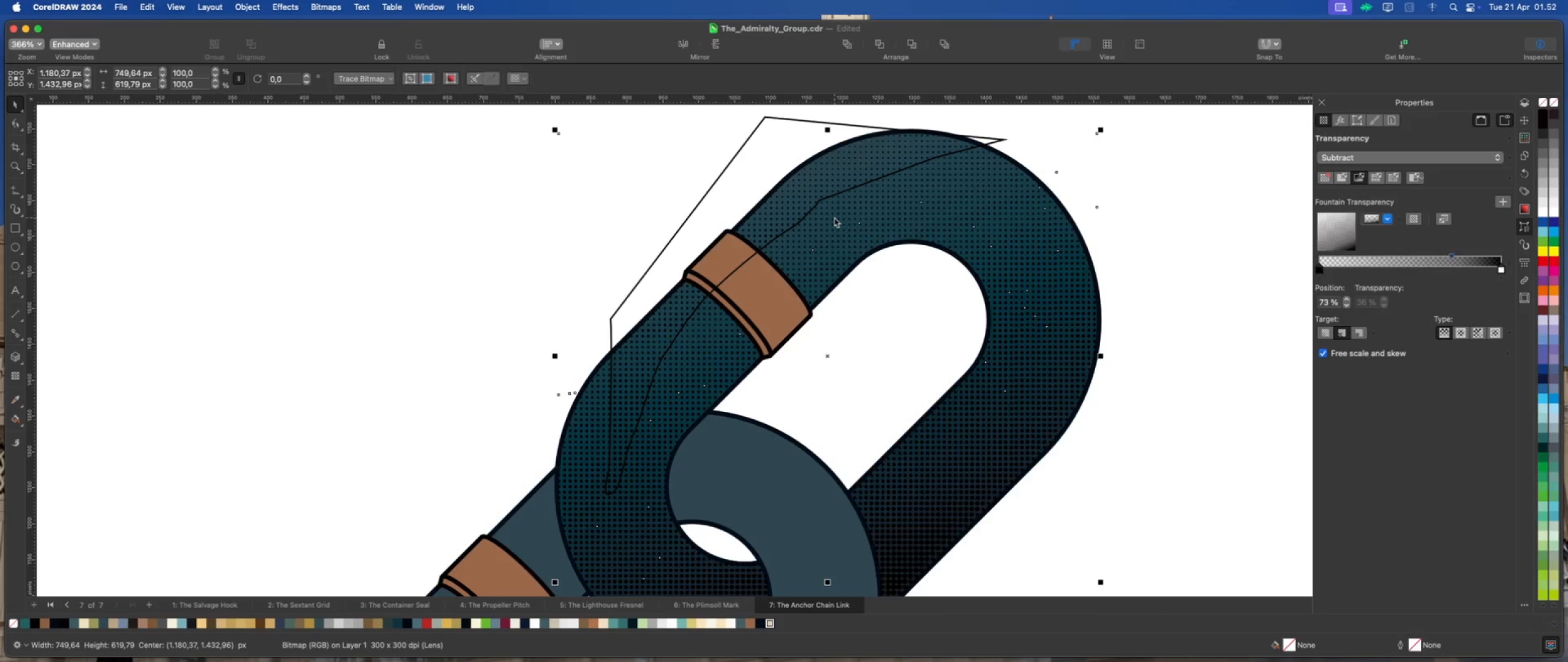 
key(Delete)
 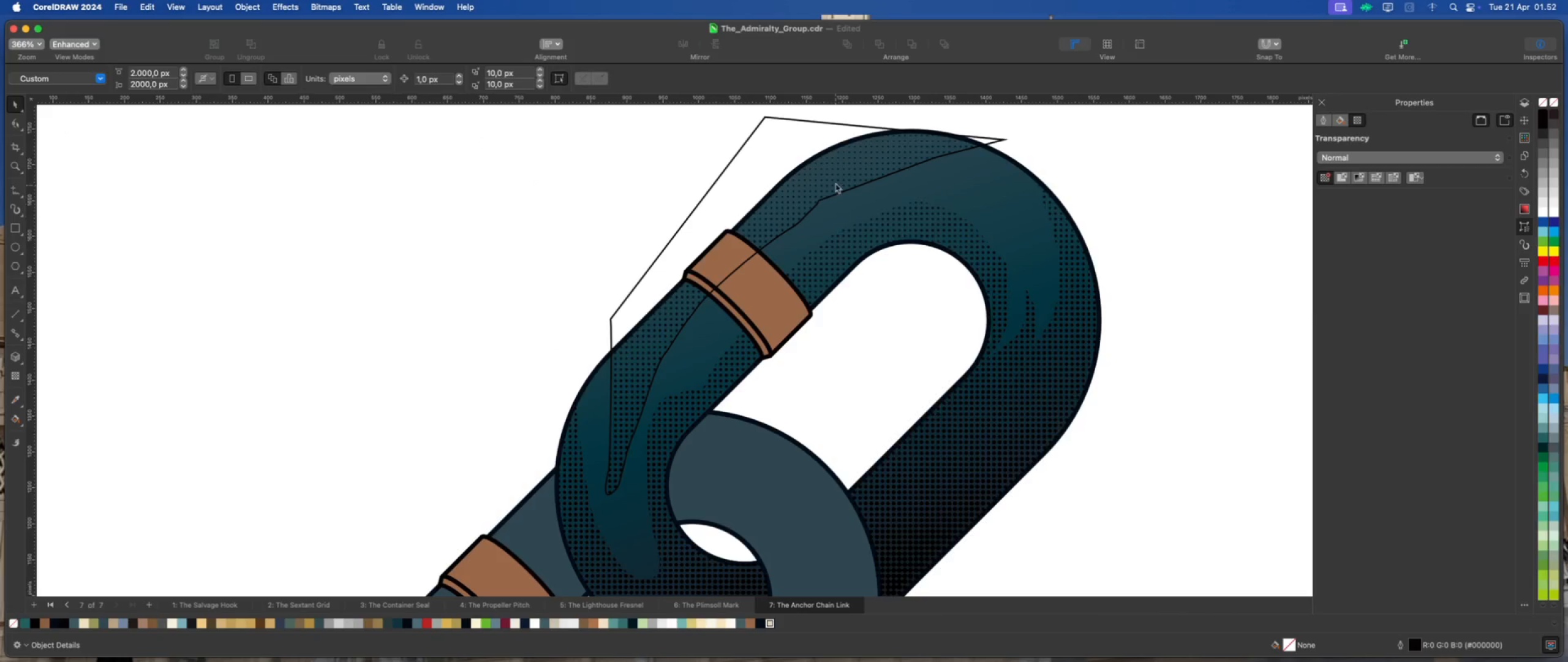 
left_click([766, 129])
 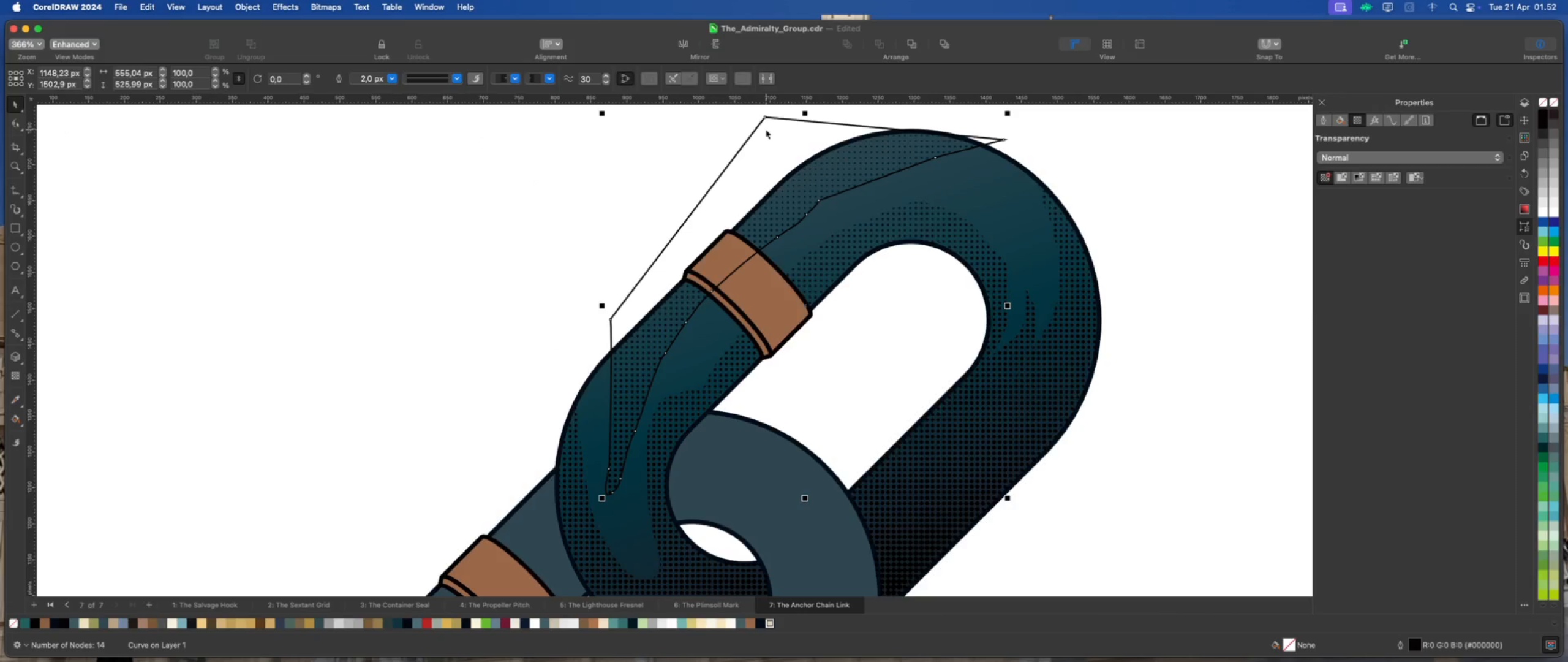 
key(Delete)
 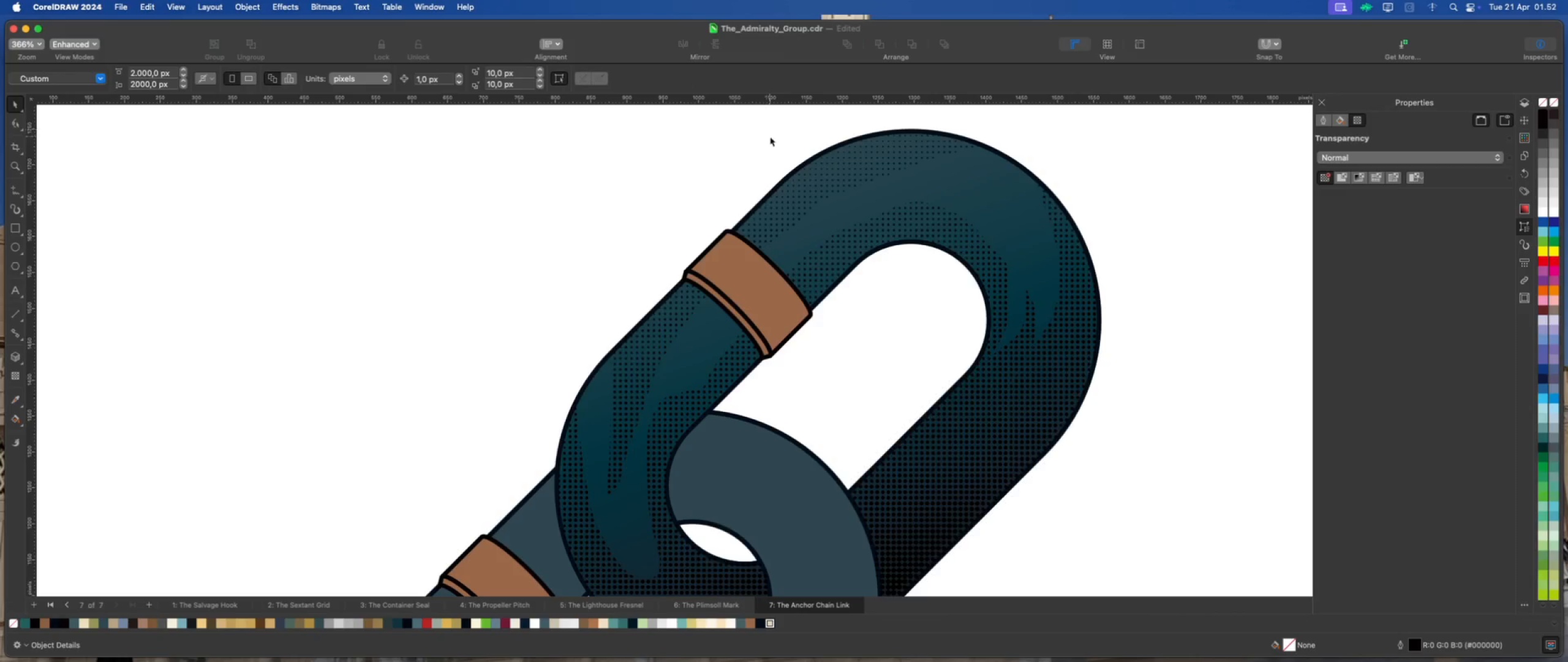 
scroll: coordinate [774, 149], scroll_direction: down, amount: 4.0
 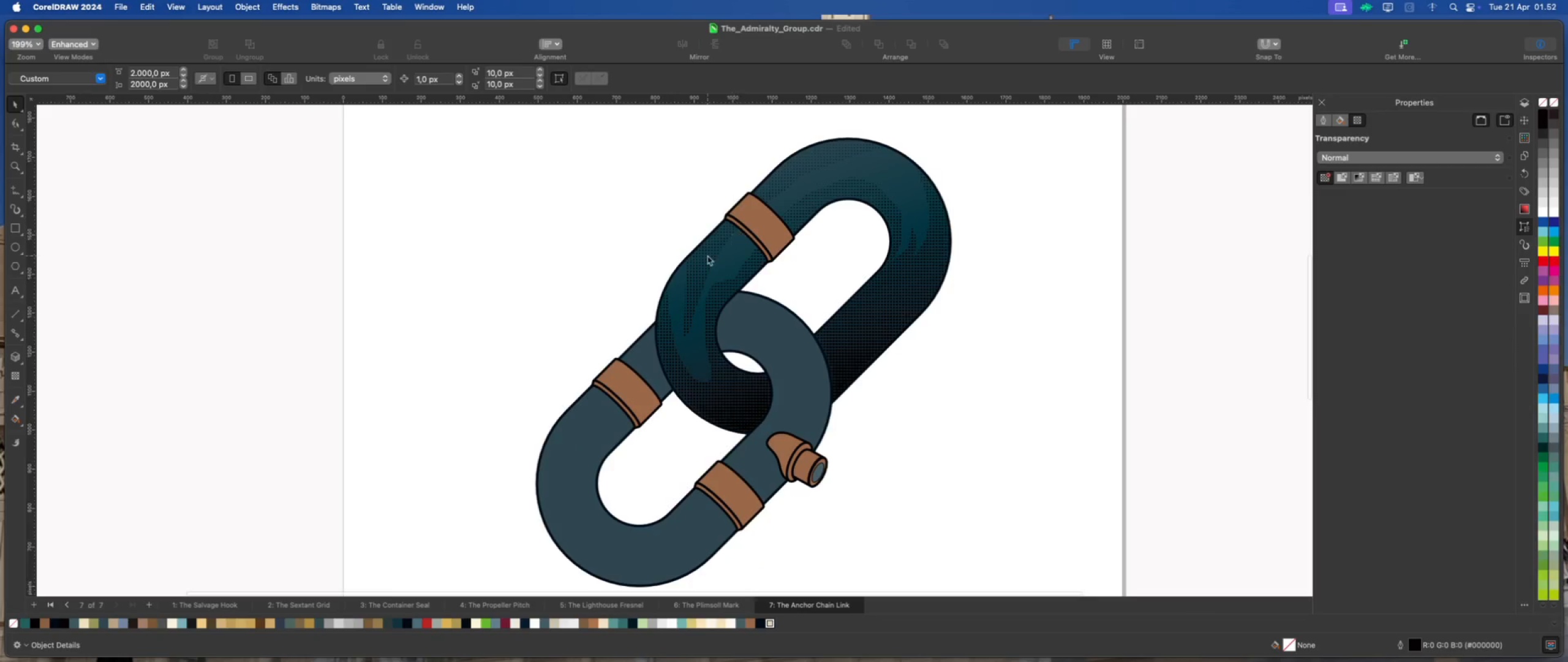 
left_click([706, 255])
 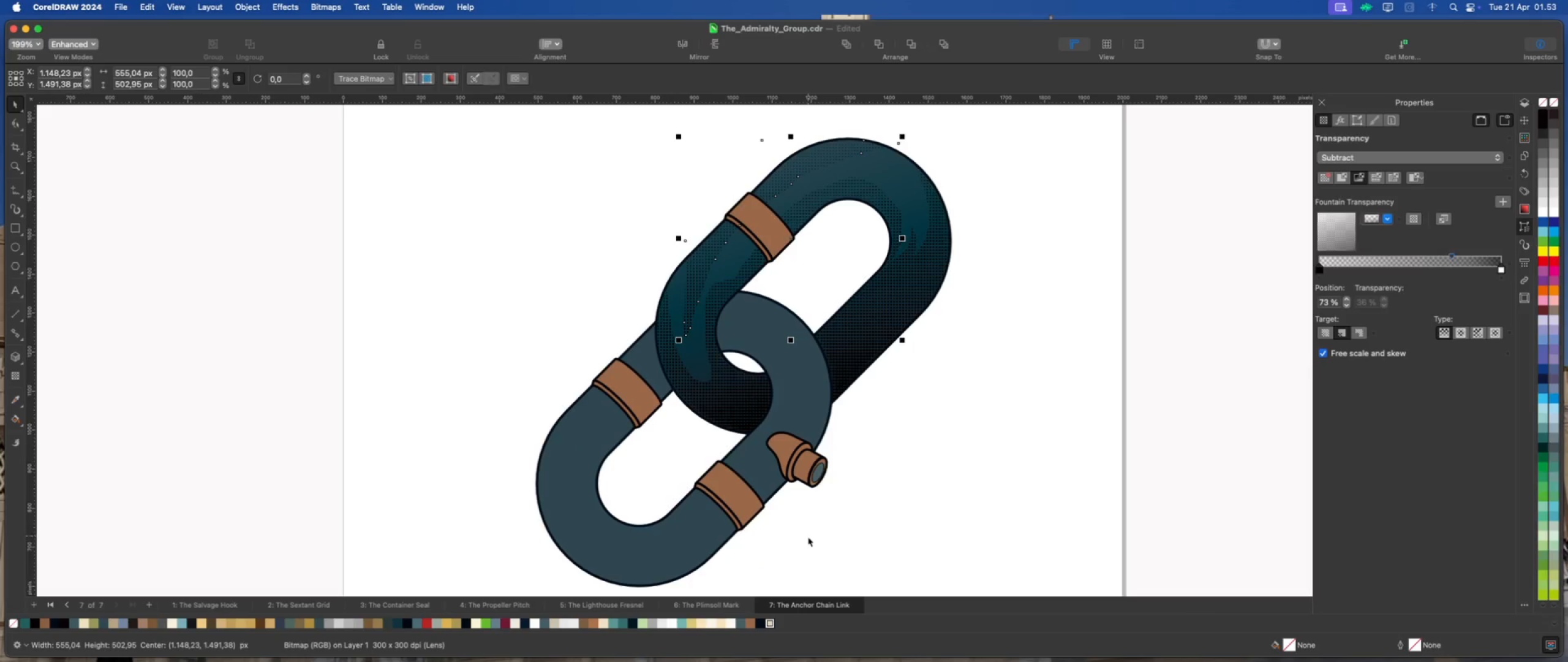 
scroll: coordinate [712, 280], scroll_direction: up, amount: 2.0
 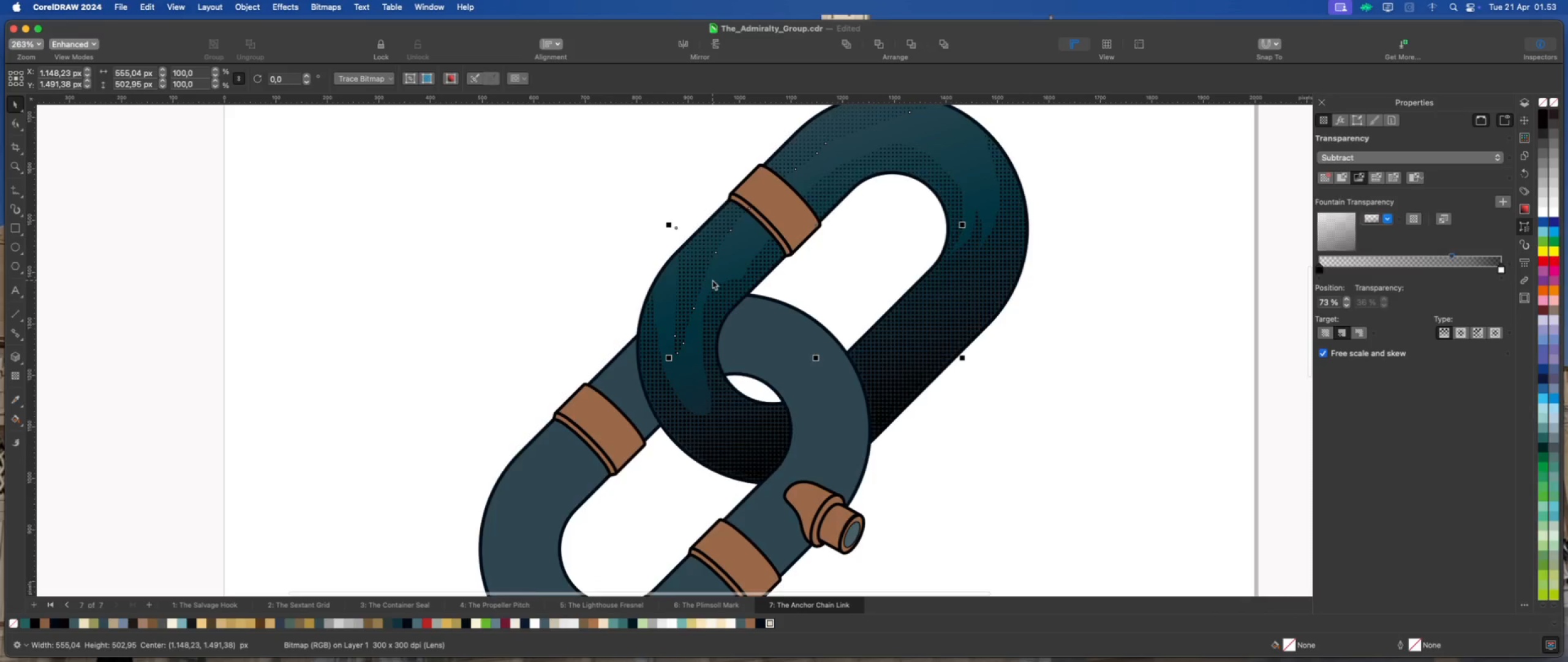 
scroll: coordinate [712, 280], scroll_direction: down, amount: 2.0
 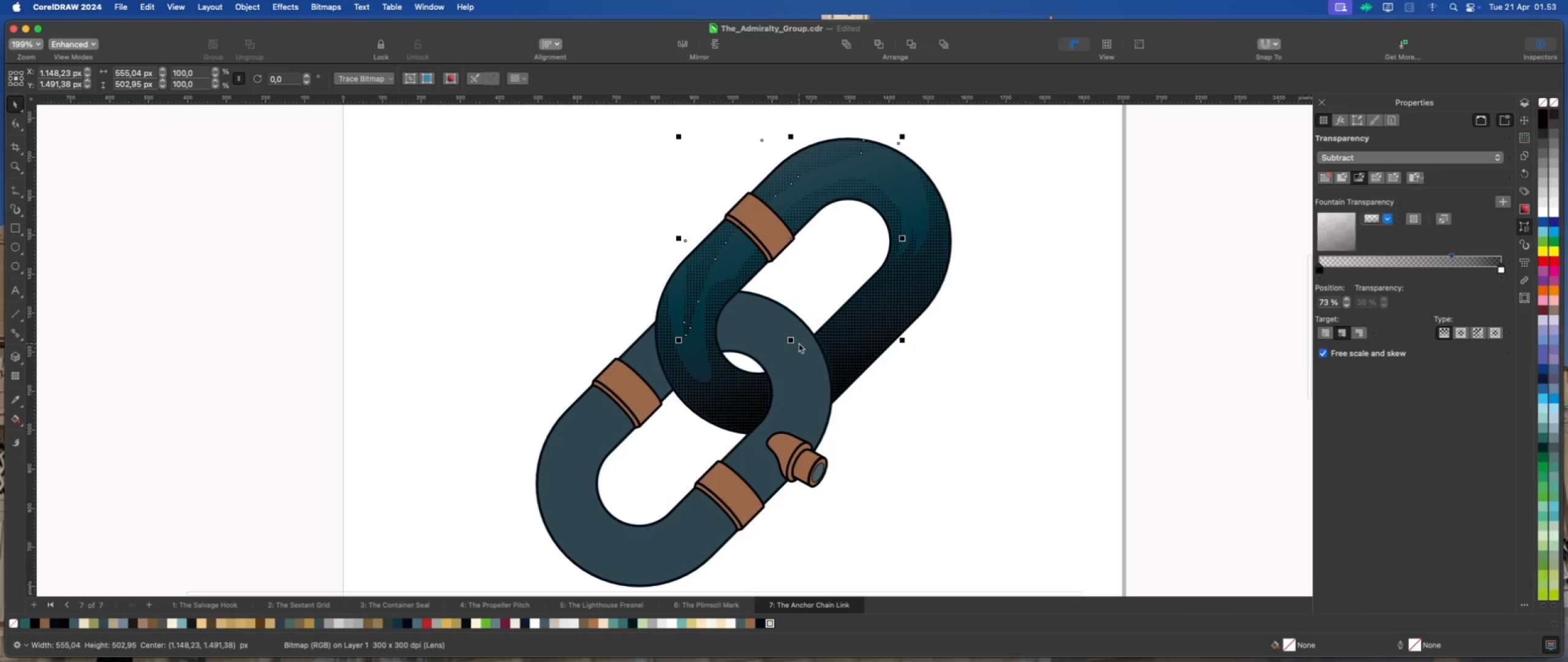 
scroll: coordinate [799, 343], scroll_direction: up, amount: 2.0
 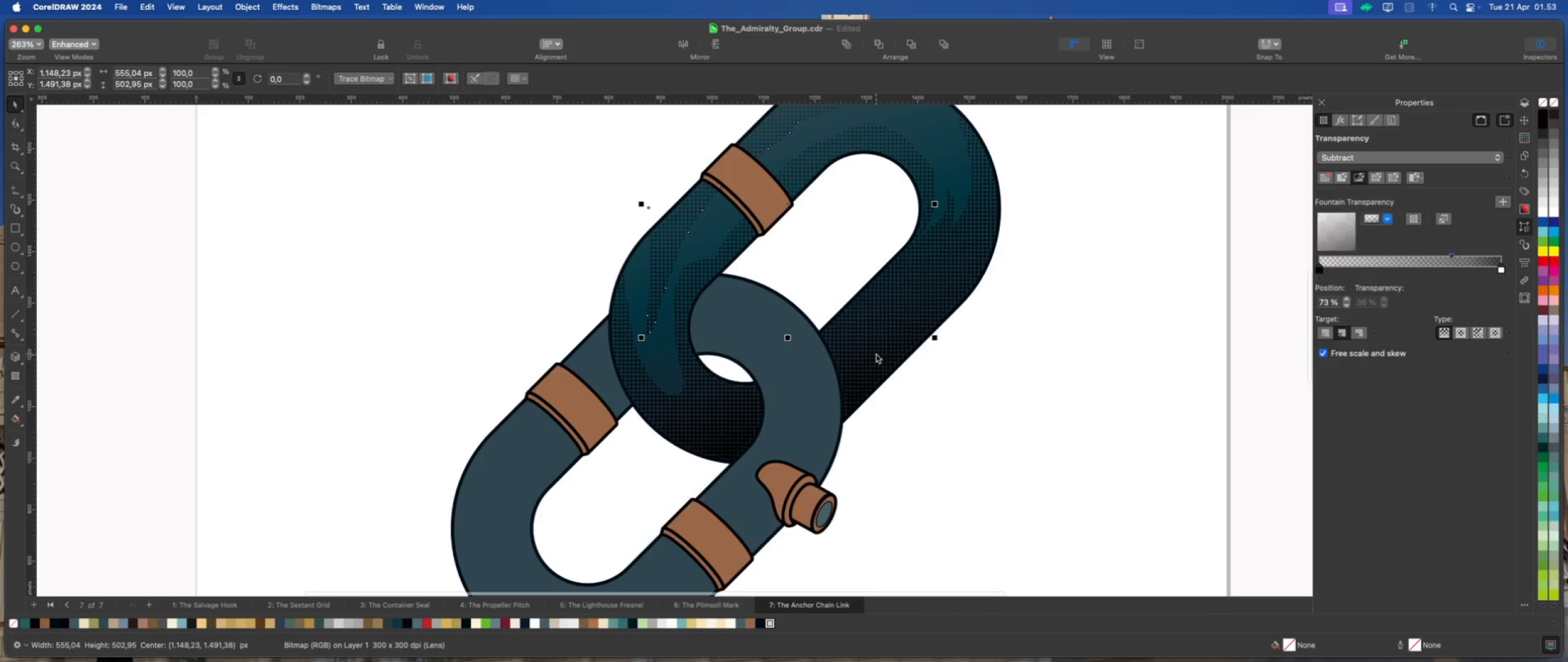 
left_click([876, 354])
 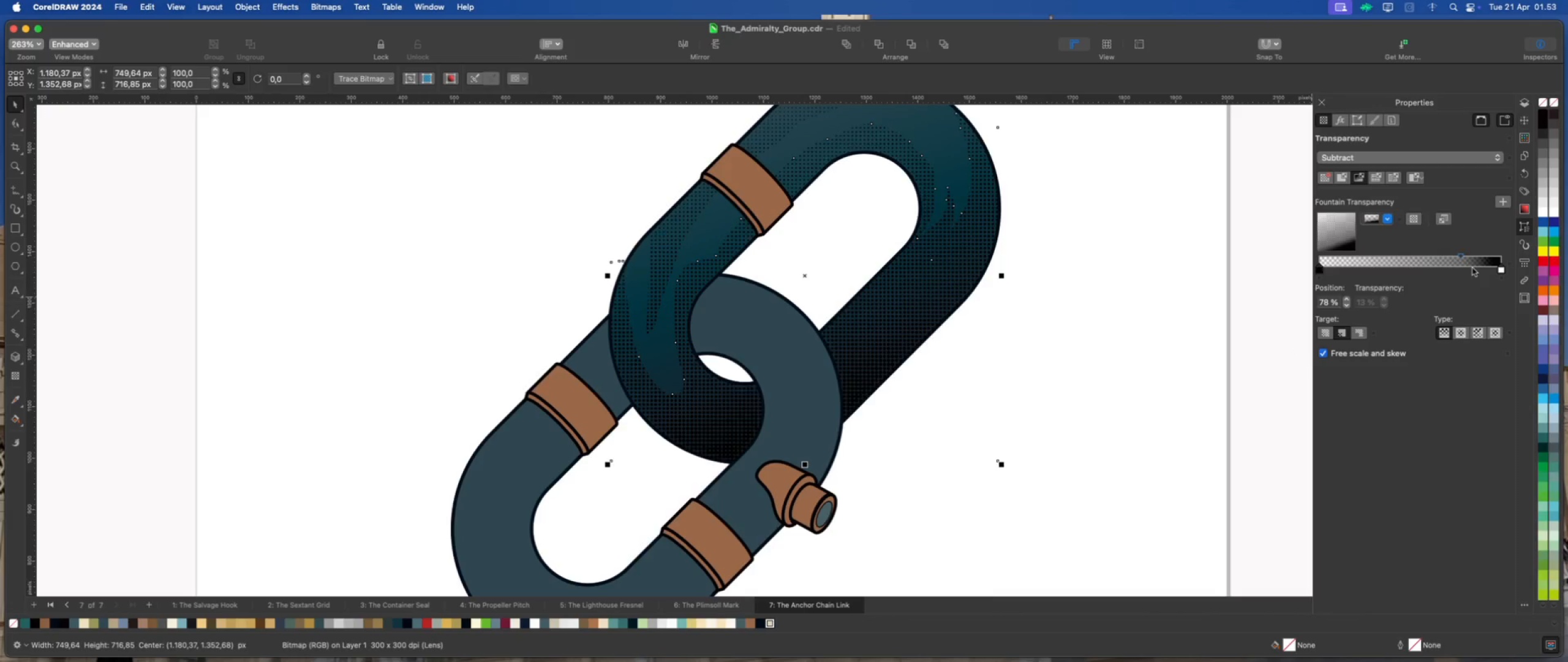 
left_click_drag(start_coordinate=[1463, 257], to_coordinate=[1481, 254])
 